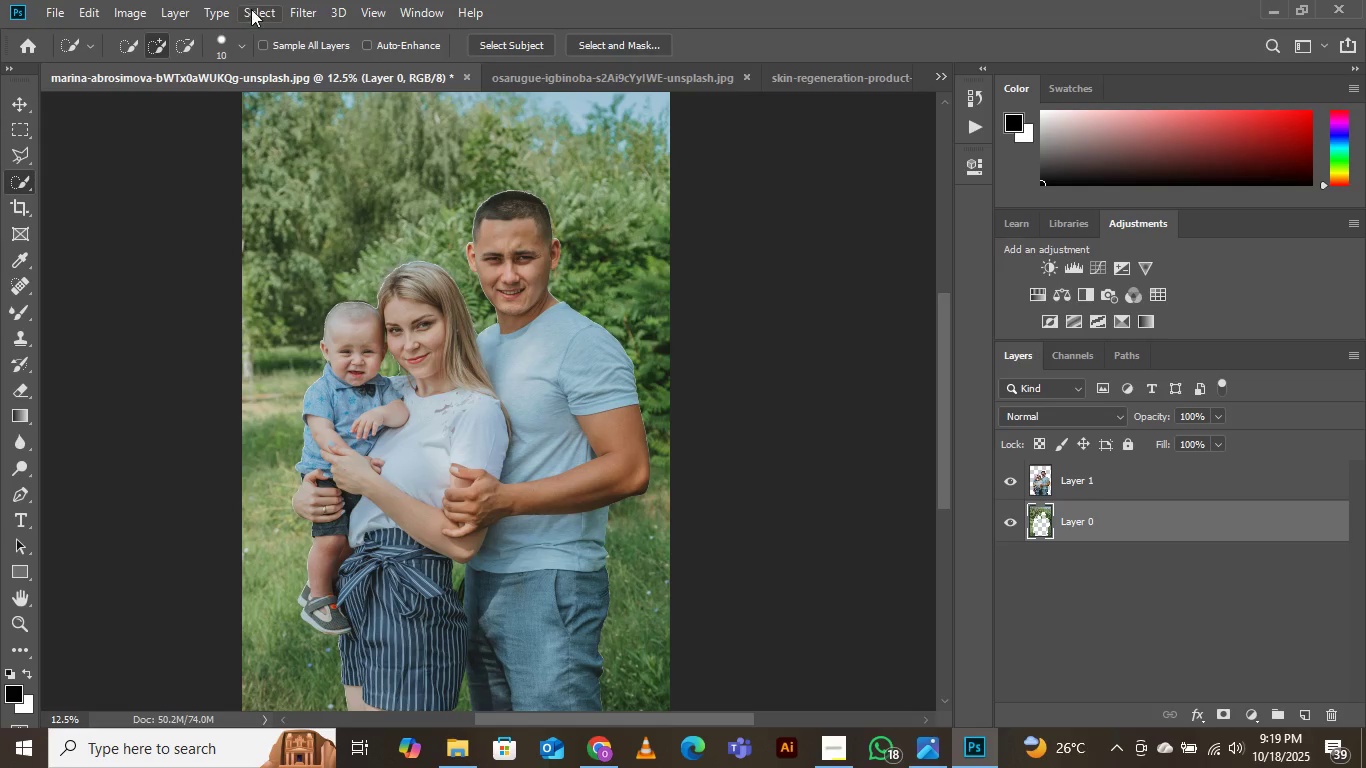 
left_click([256, 12])
 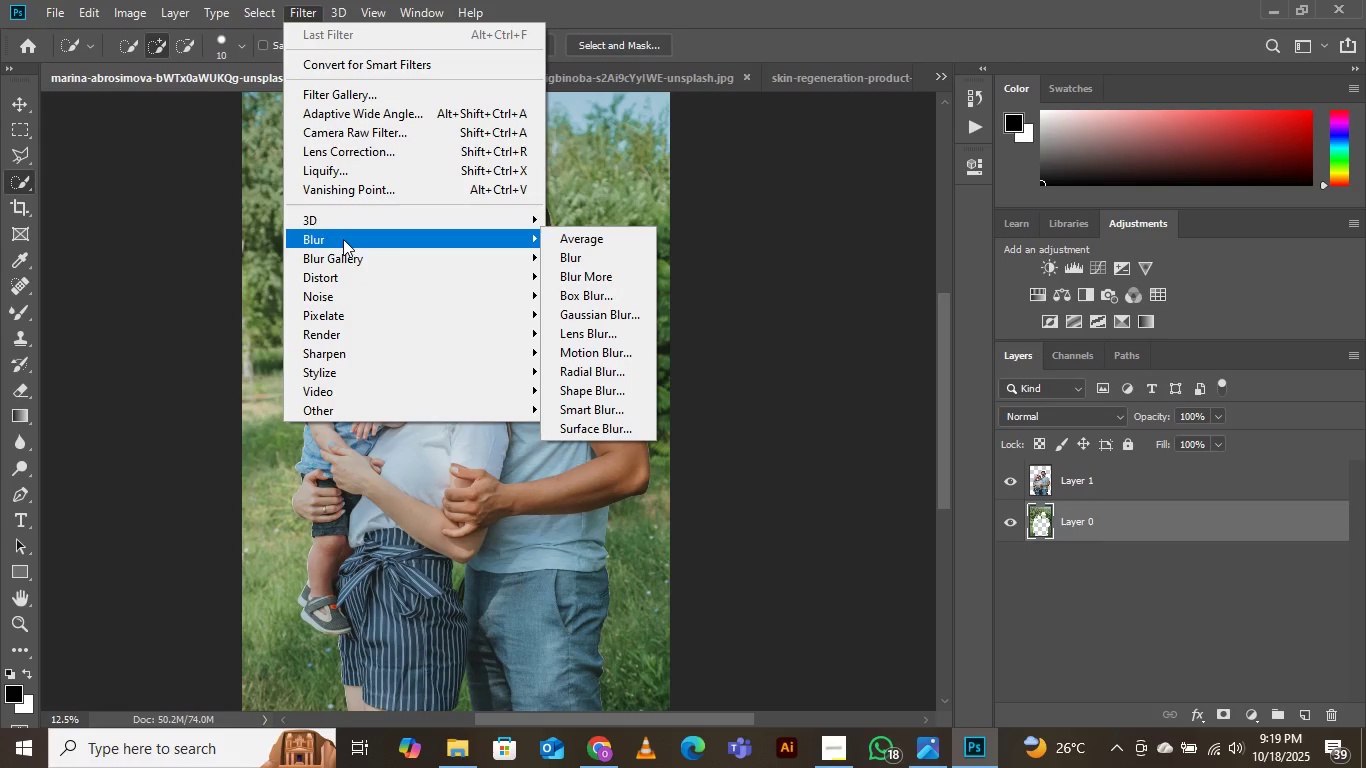 
wait(5.41)
 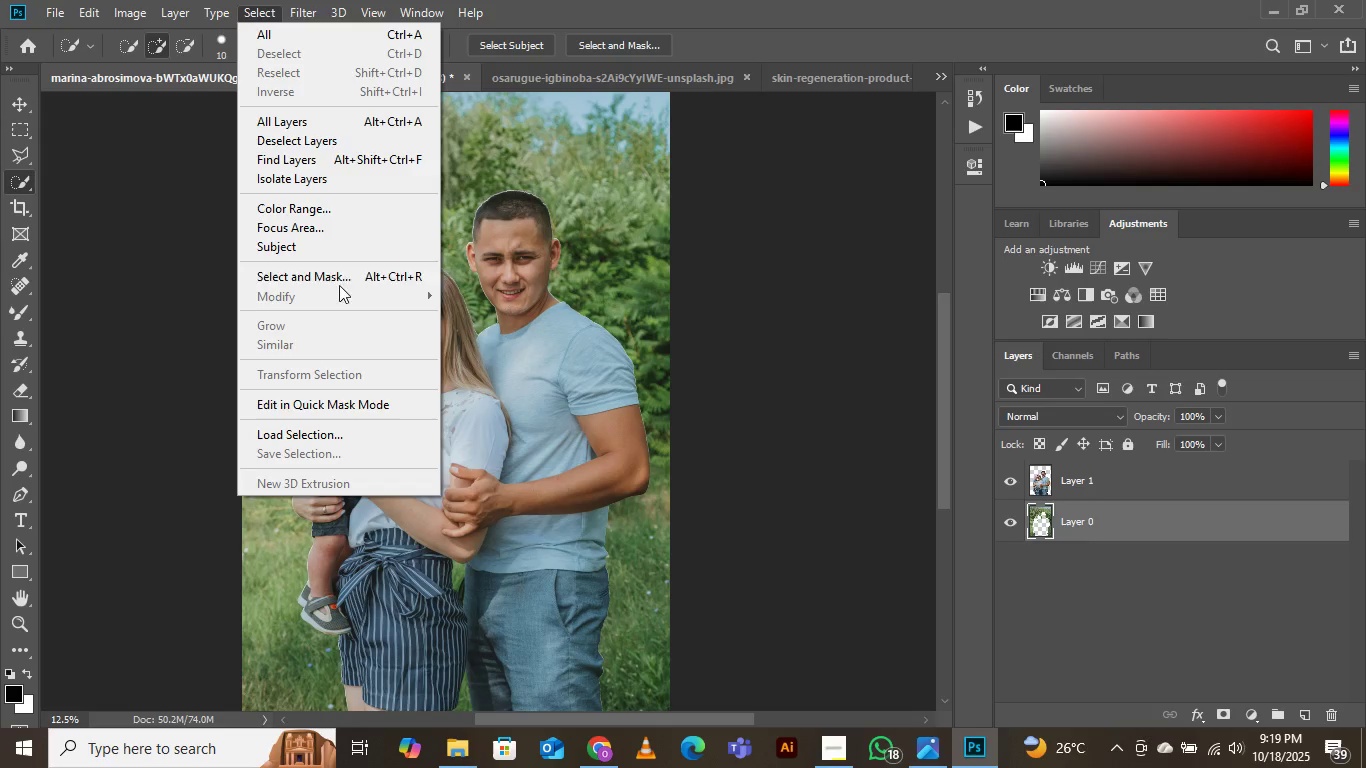 
left_click([629, 313])
 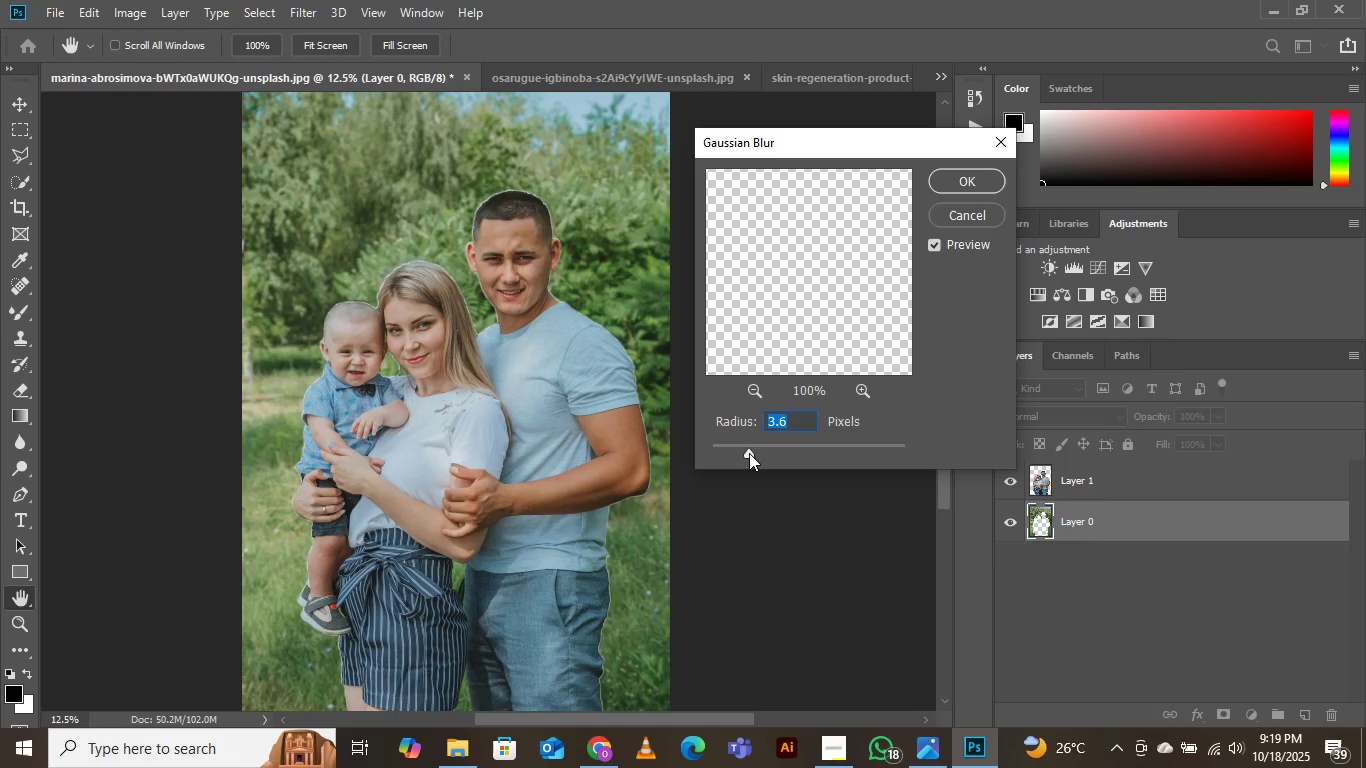 
wait(15.34)
 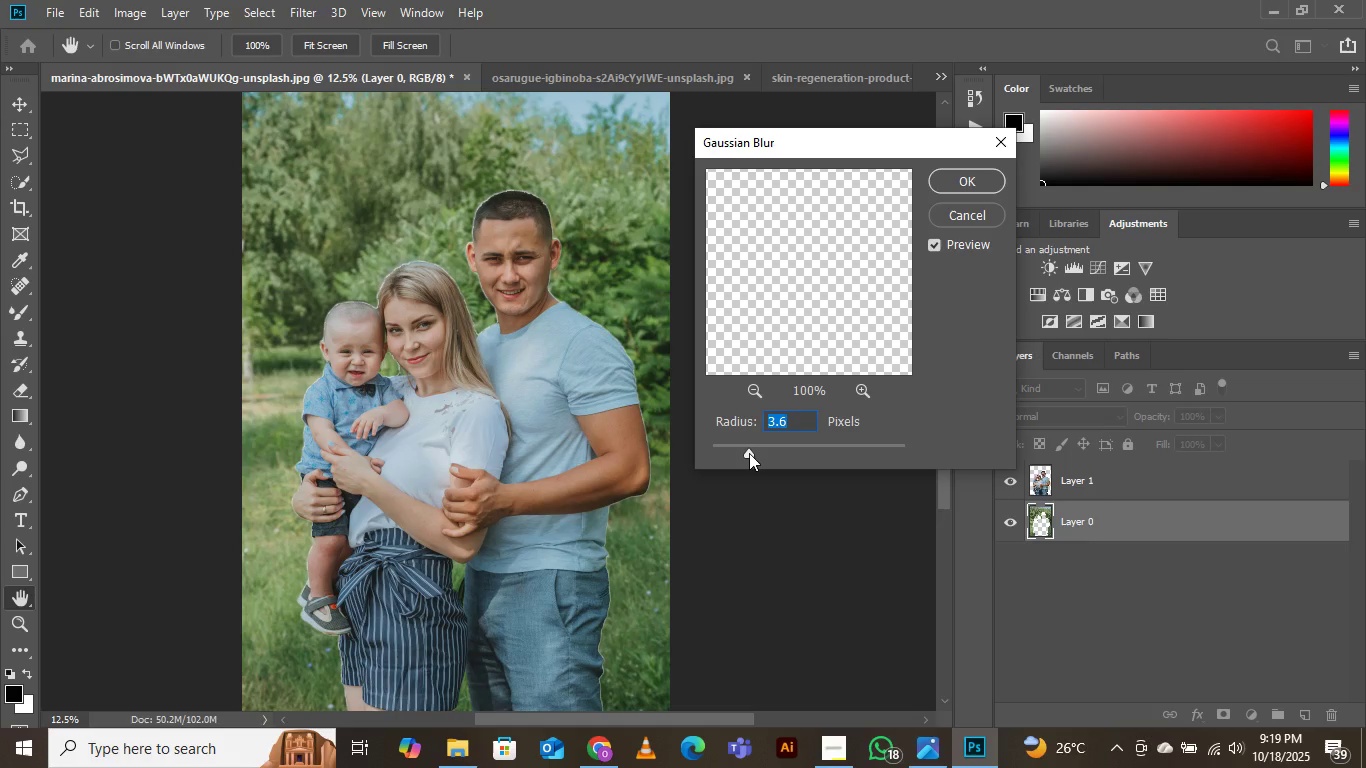 
left_click([994, 139])
 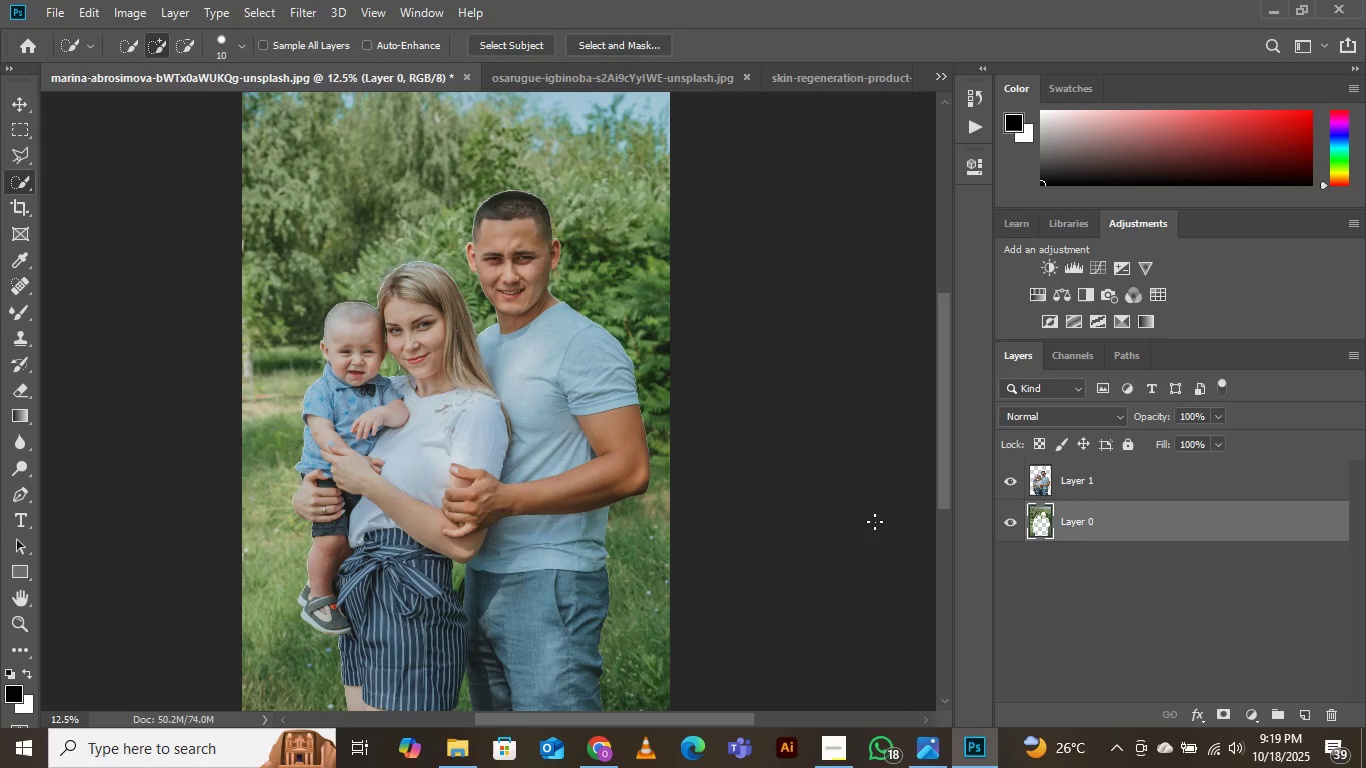 
key(Control+Z)
 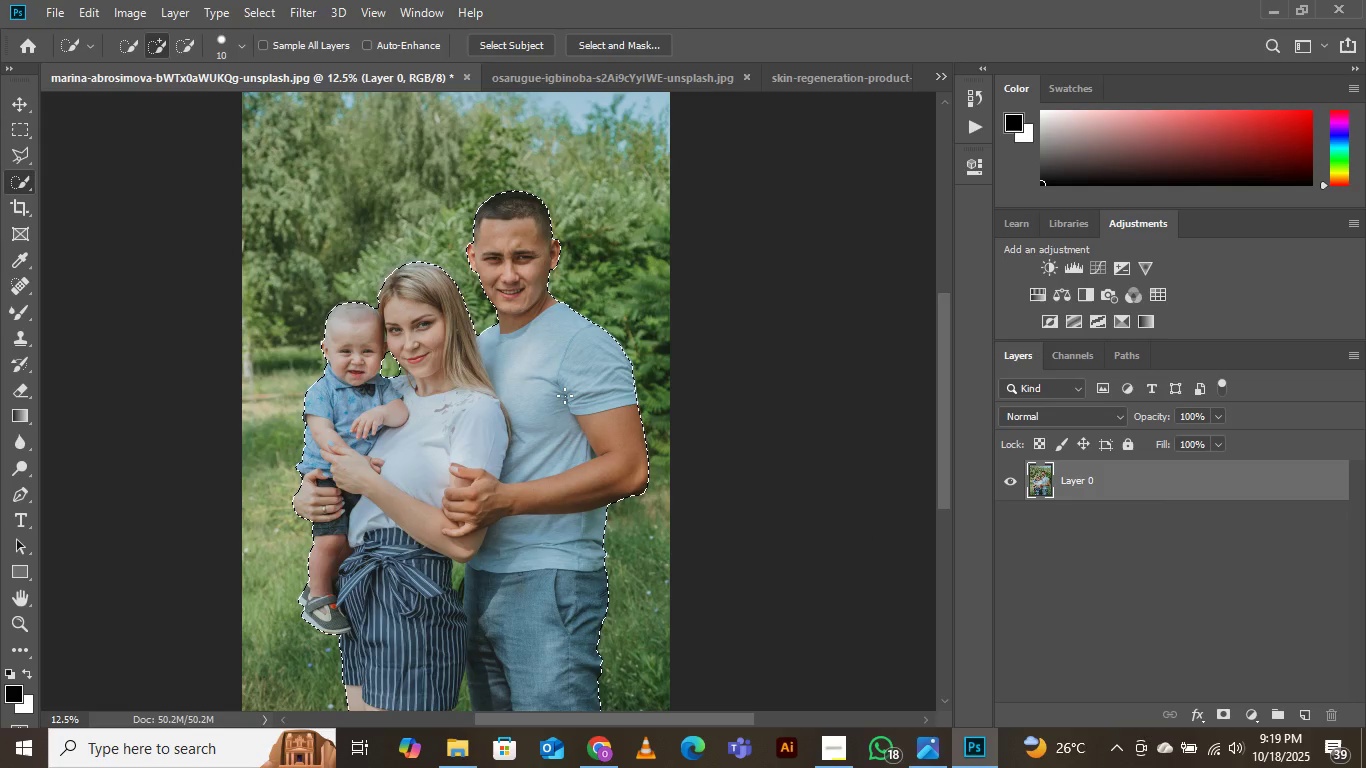 
wait(5.8)
 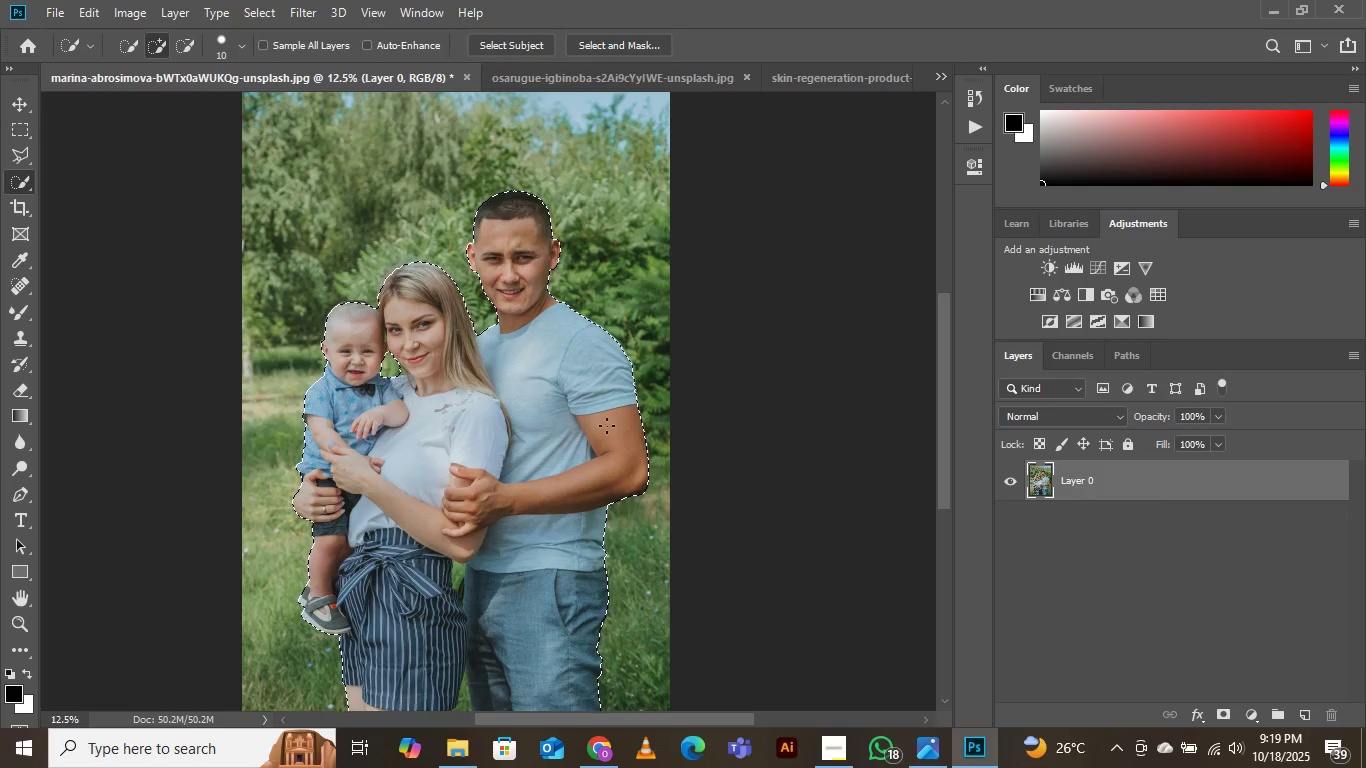 
hold_key(key=ControlLeft, duration=1.53)
 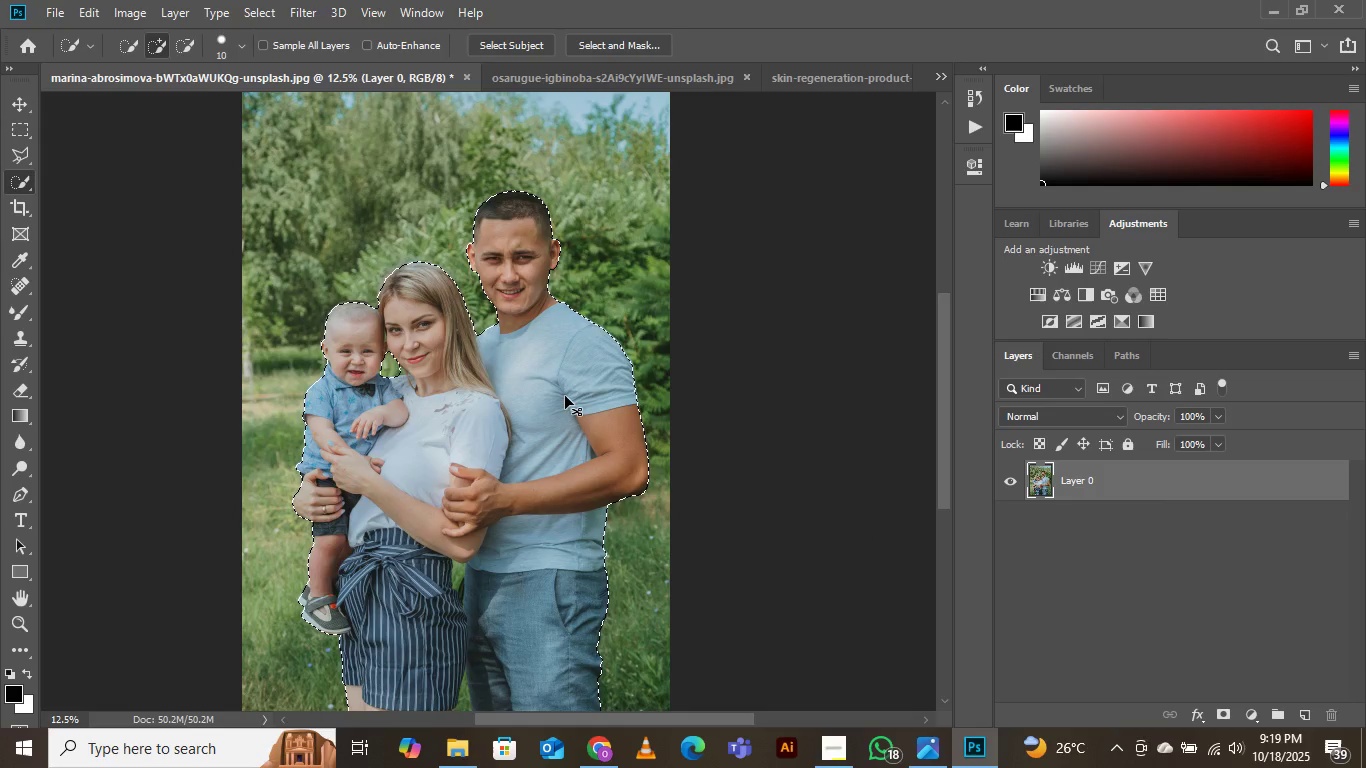 
hold_key(key=ControlLeft, duration=1.51)
 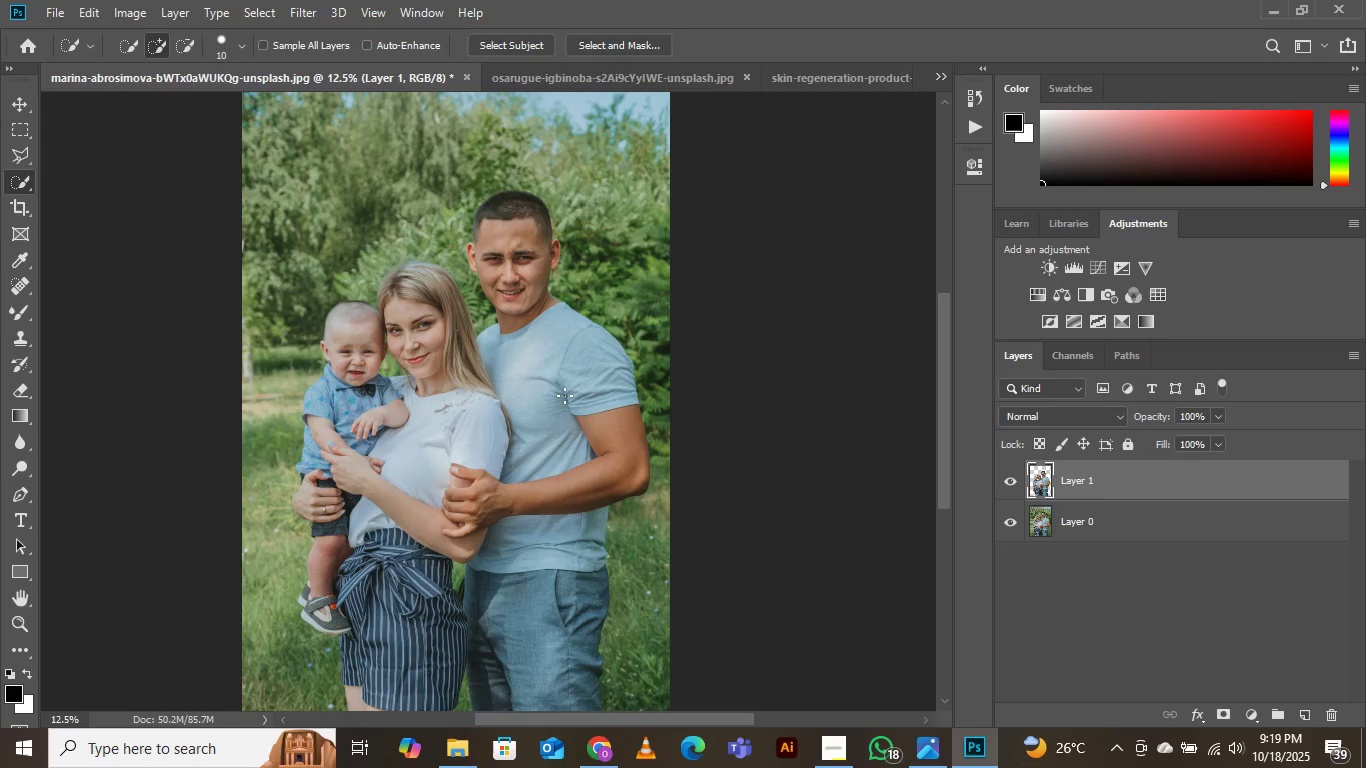 
key(Control+J)
 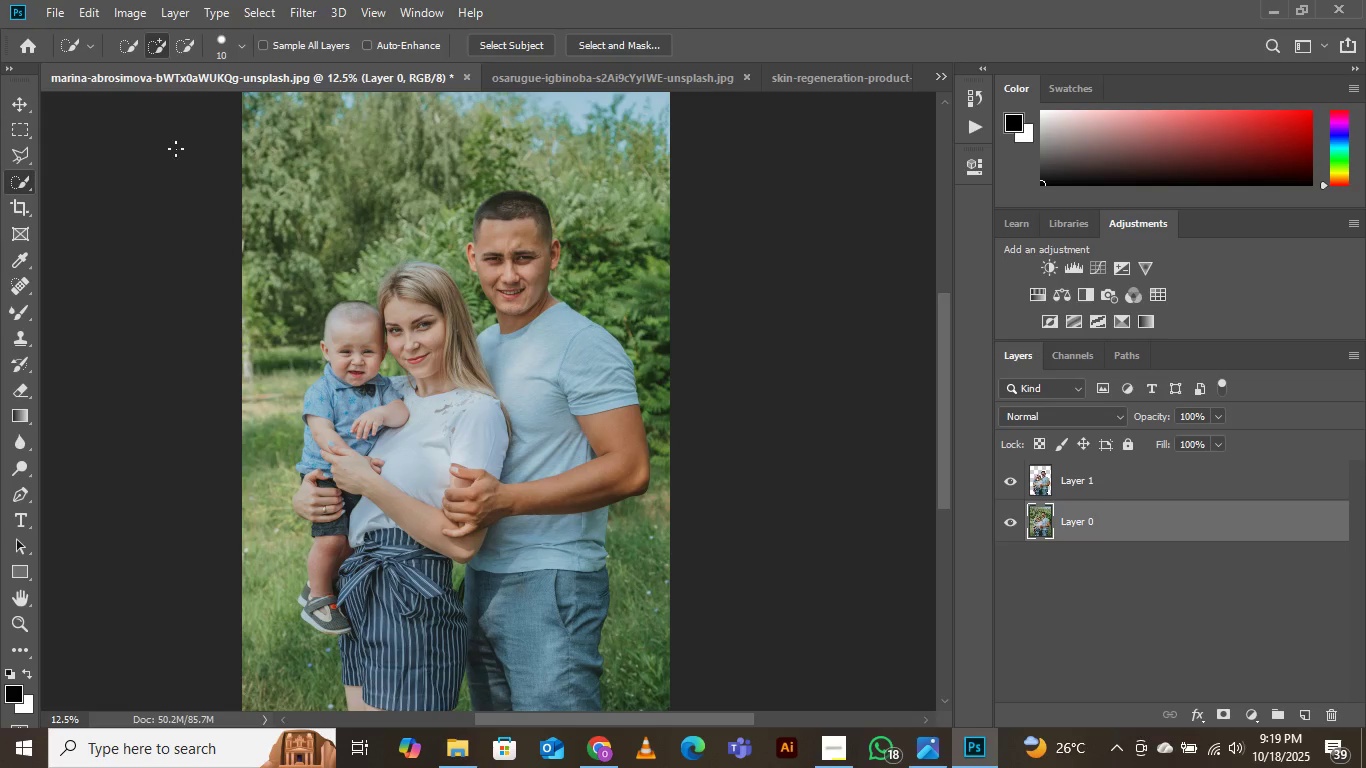 
wait(6.48)
 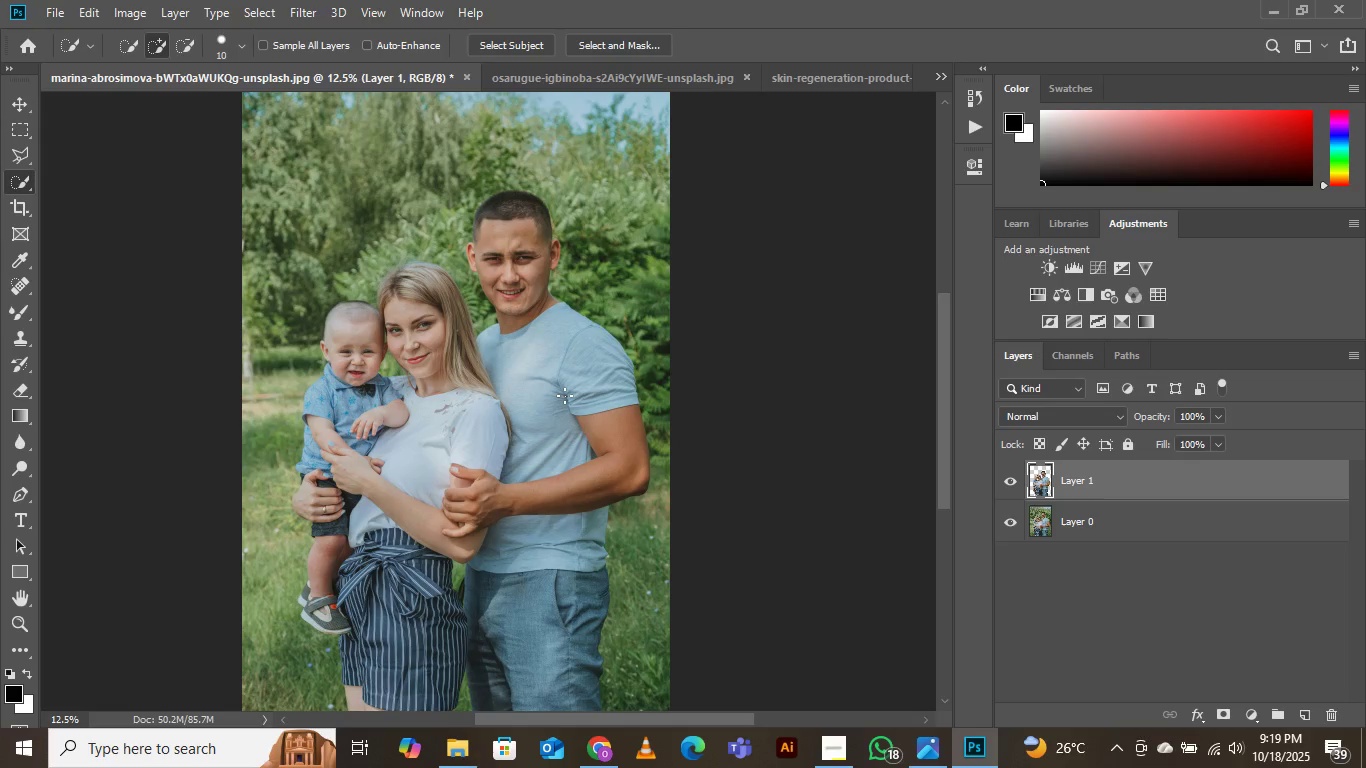 
left_click([294, 10])
 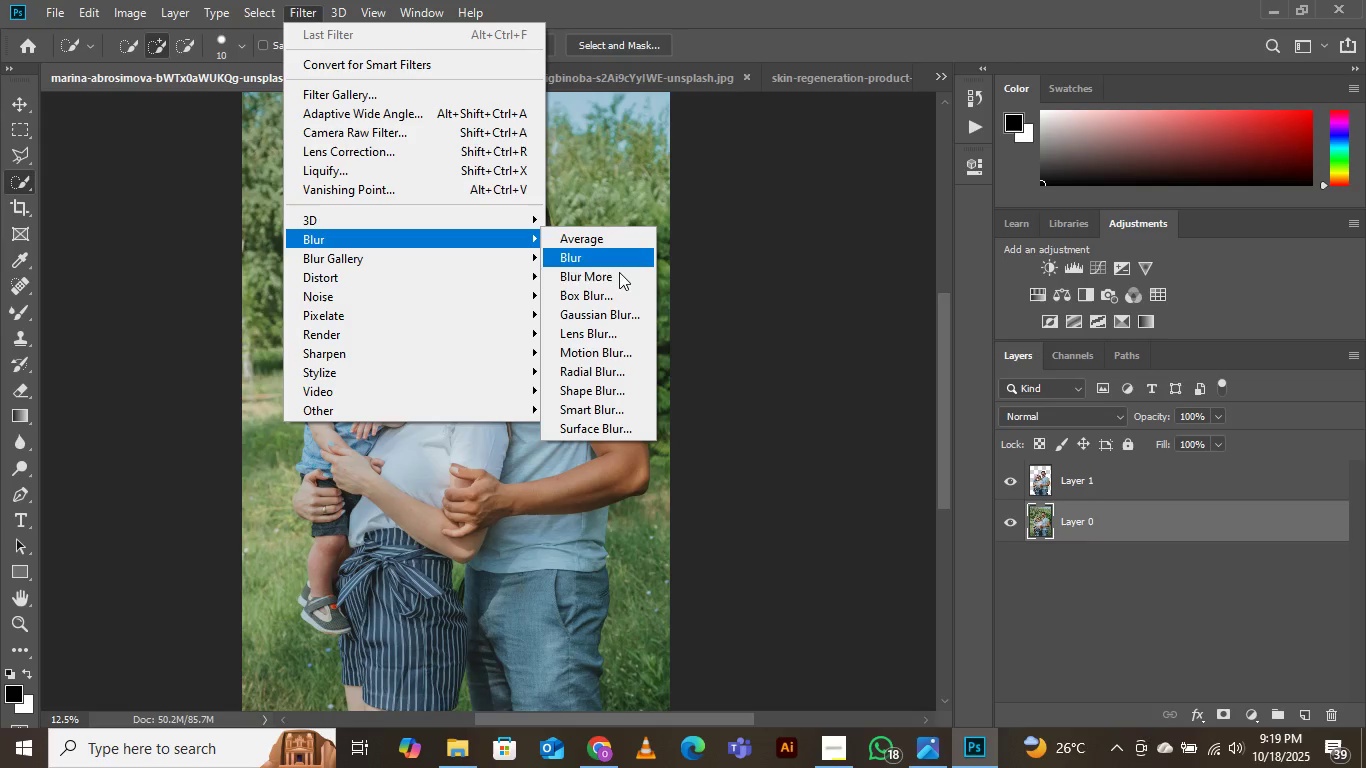 
left_click([592, 319])
 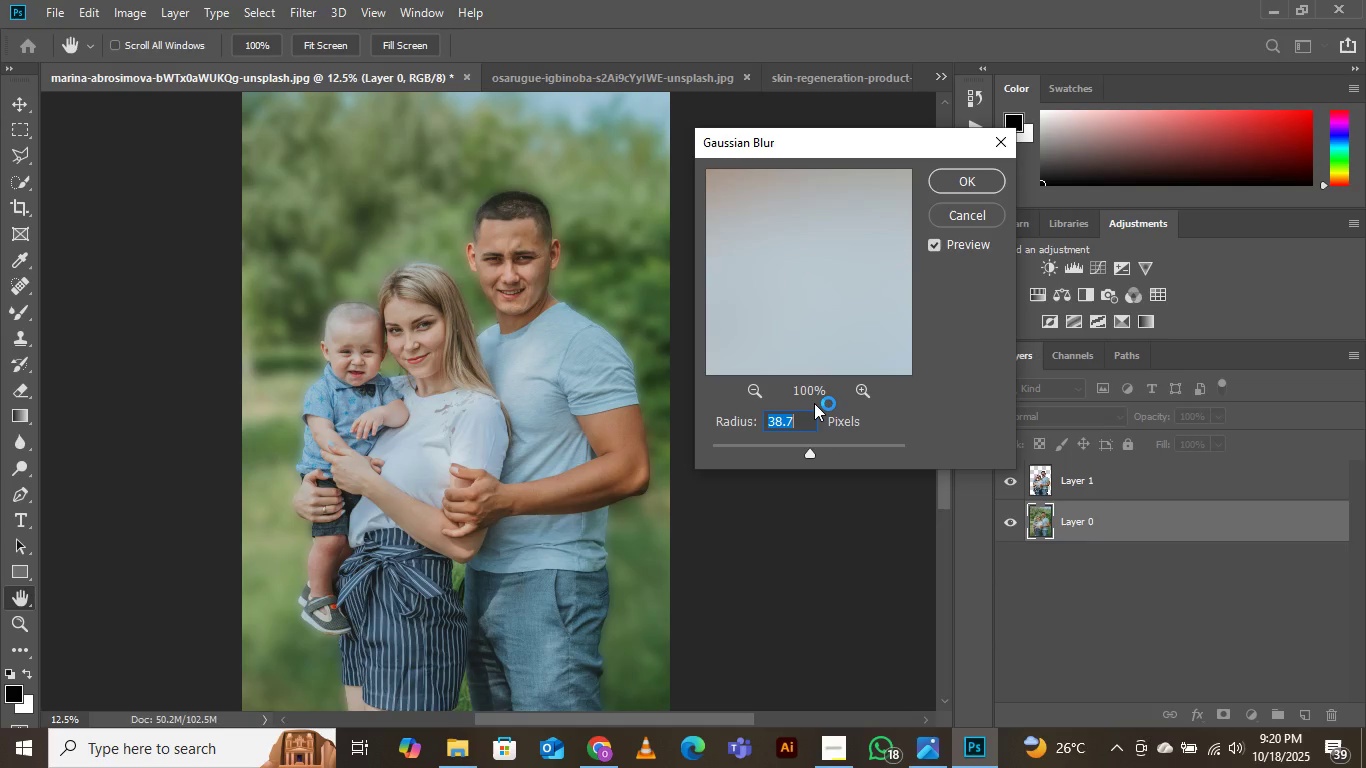 
wait(30.05)
 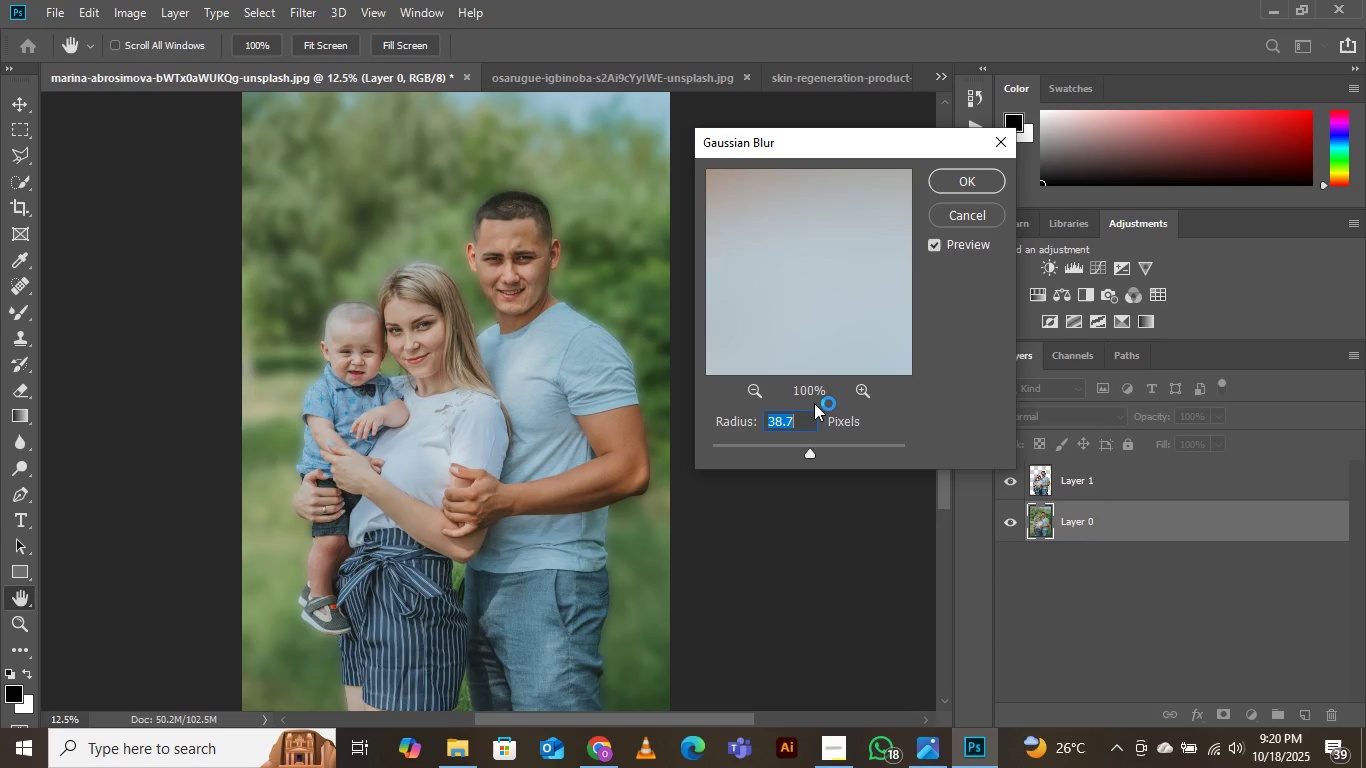 
left_click([818, 446])
 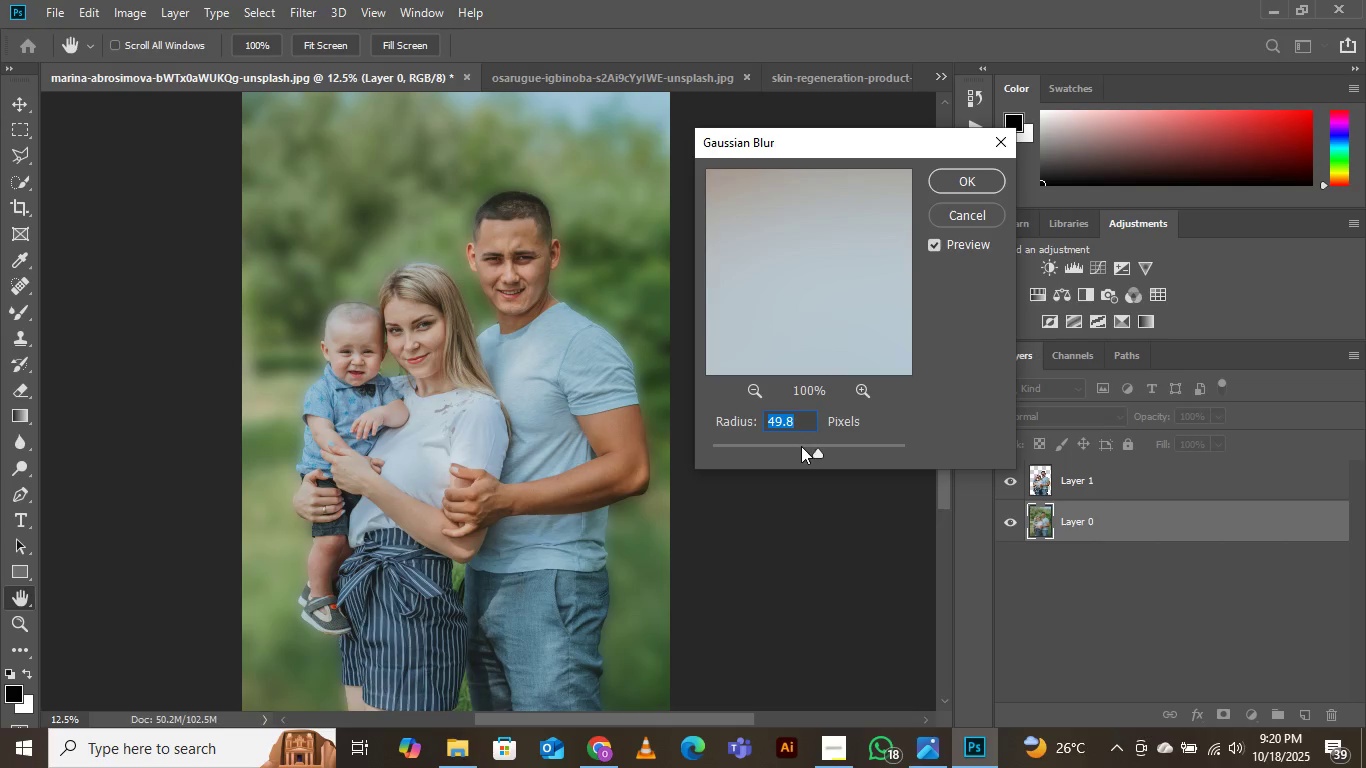 
left_click([801, 446])
 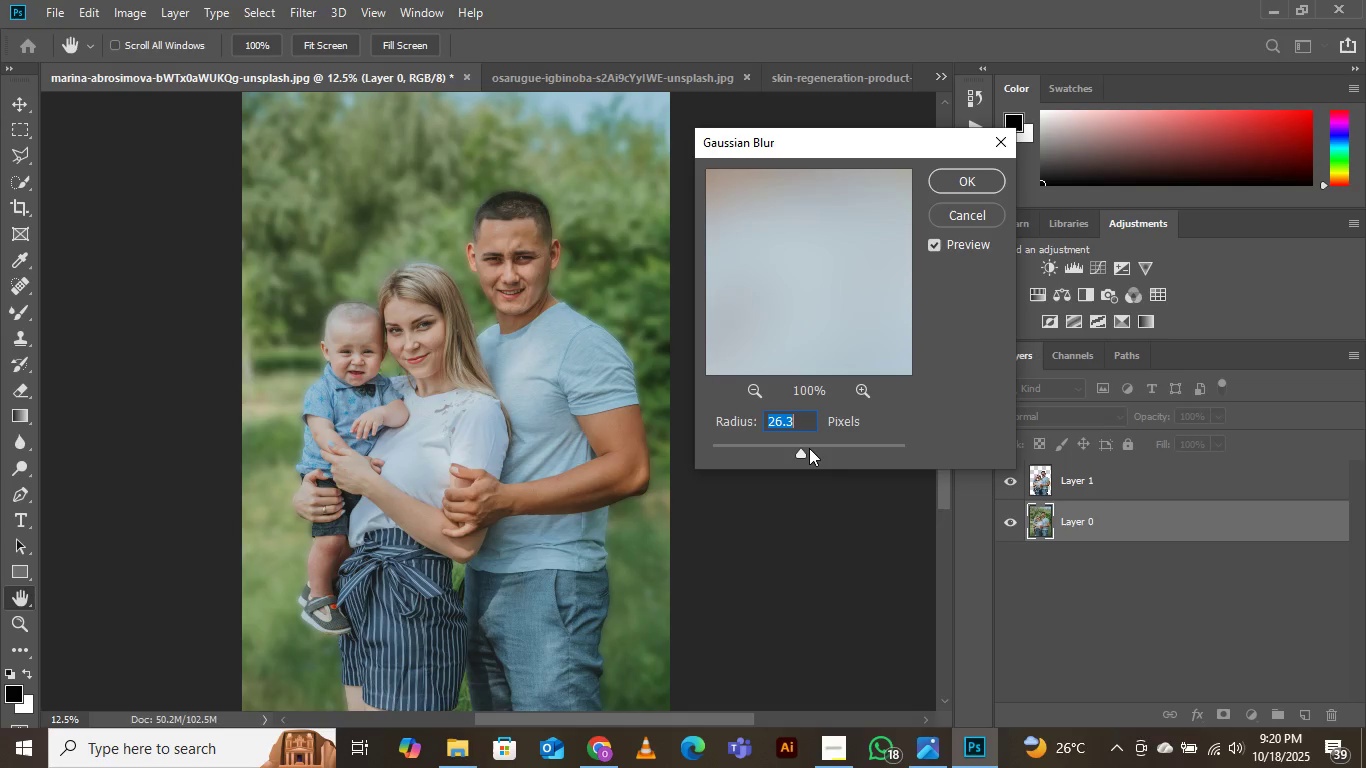 
left_click([809, 448])
 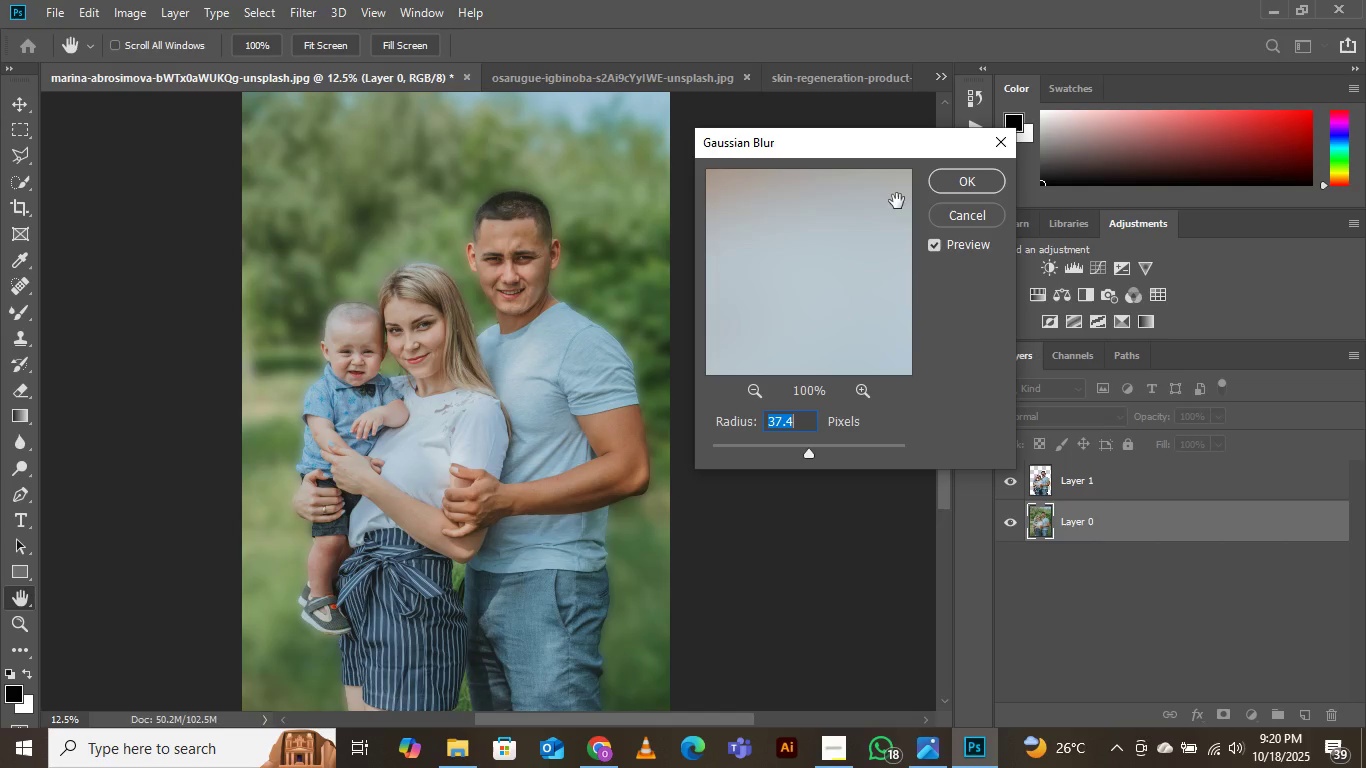 
wait(26.77)
 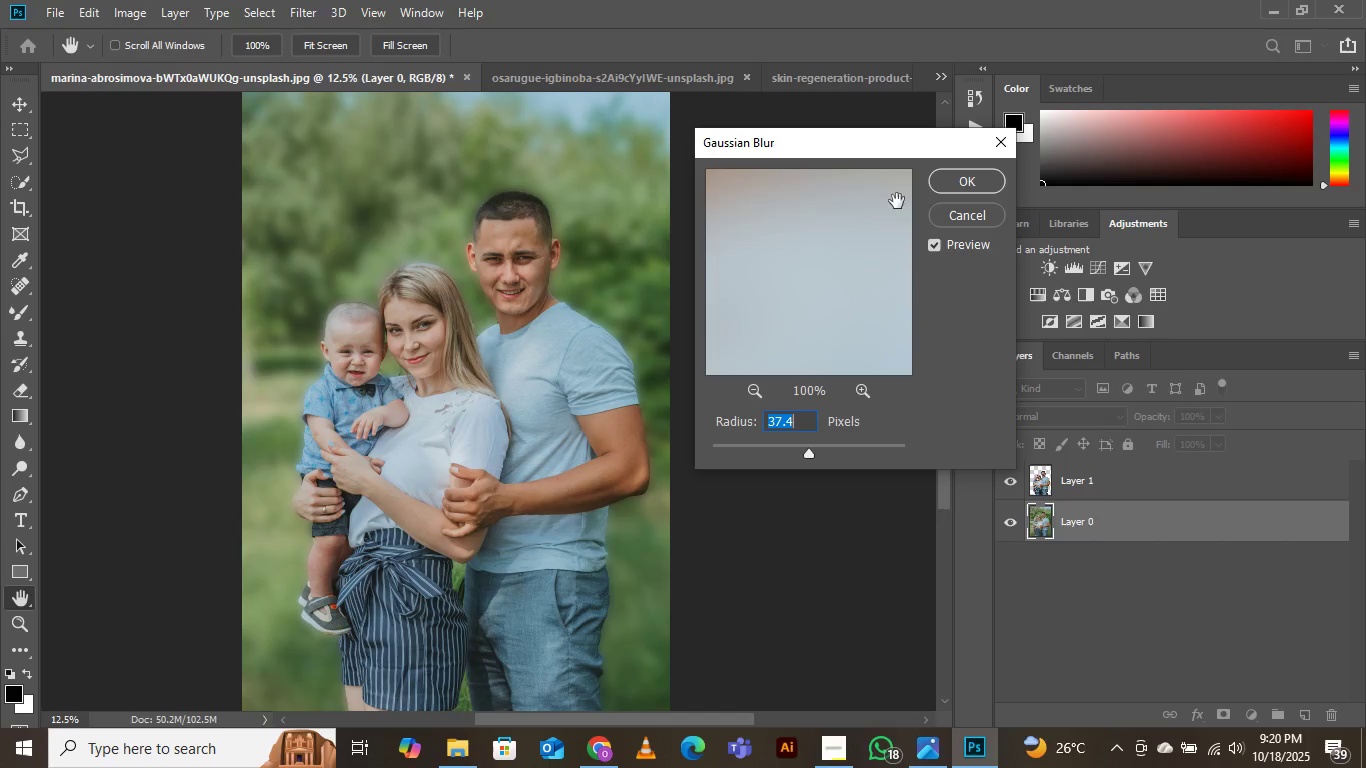 
left_click([813, 446])
 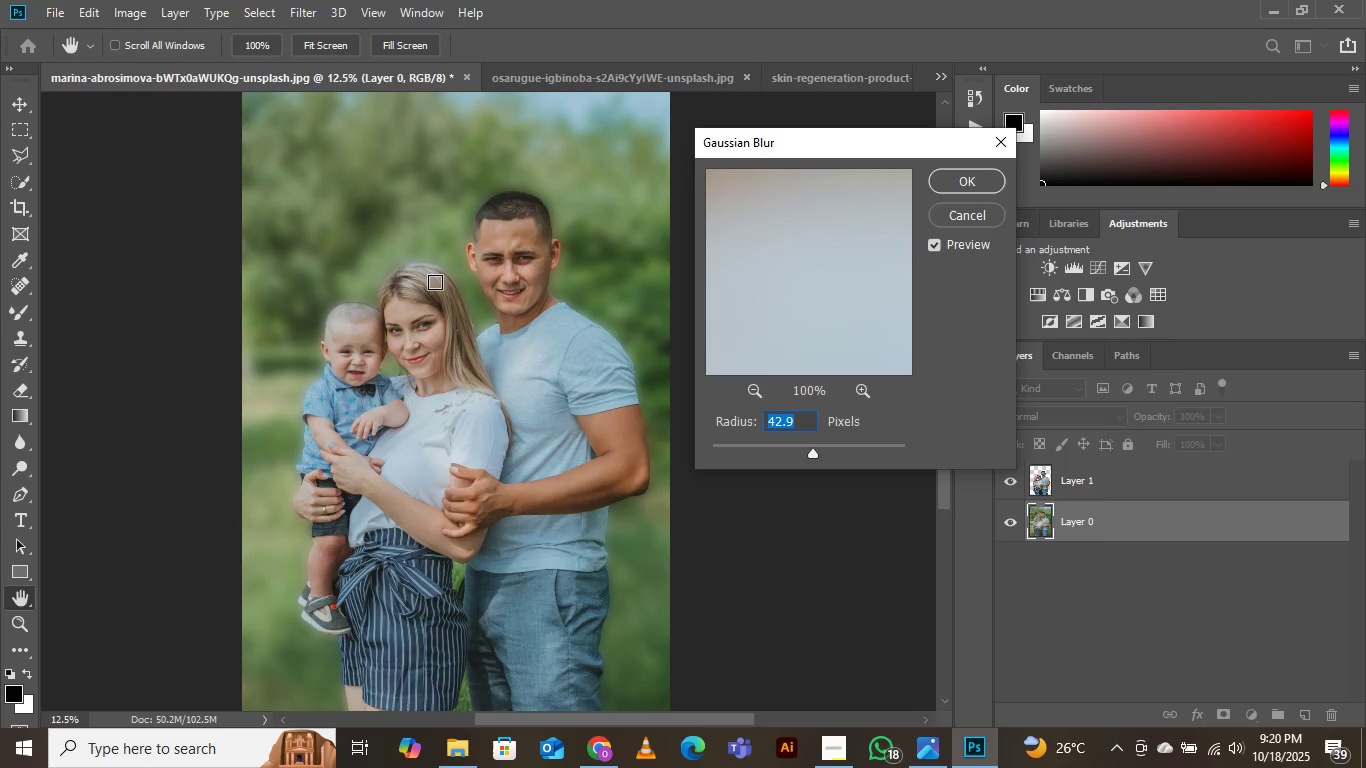 
wait(8.16)
 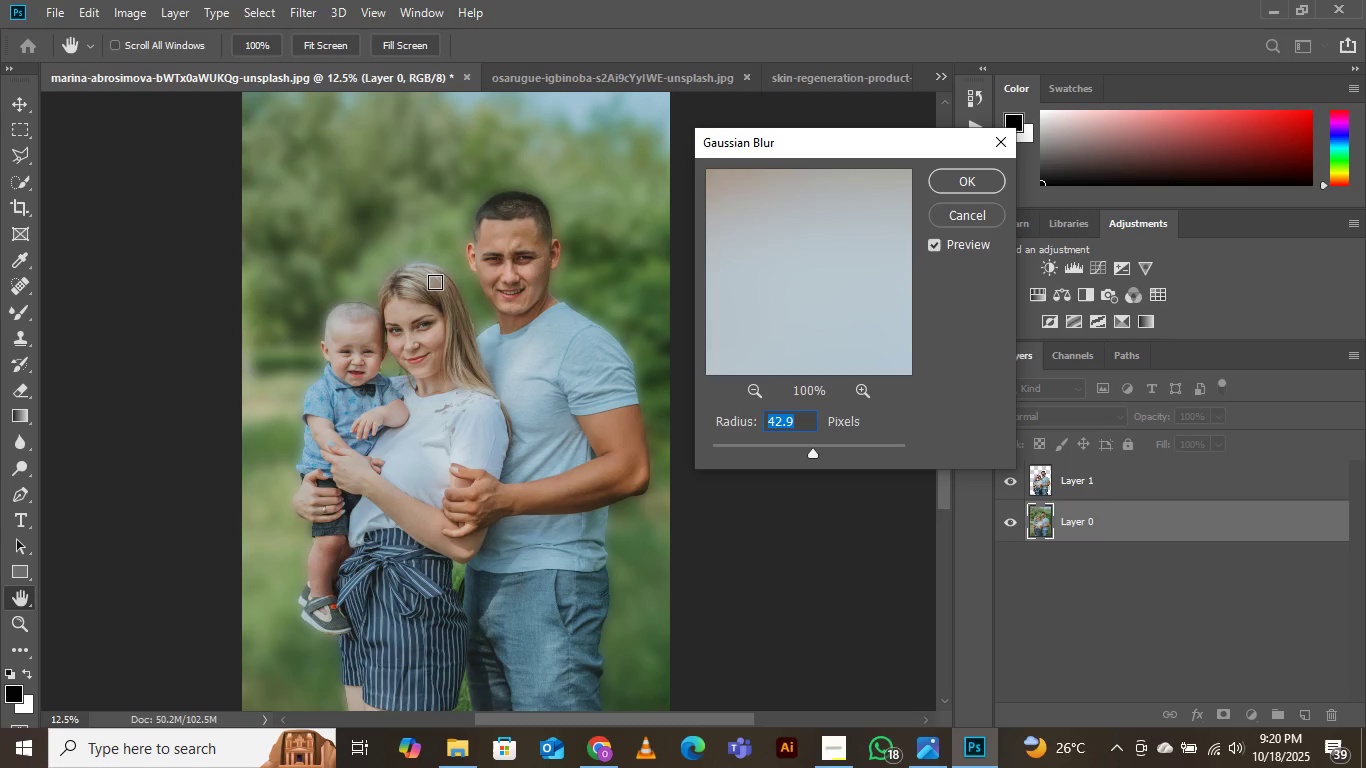 
left_click([807, 446])
 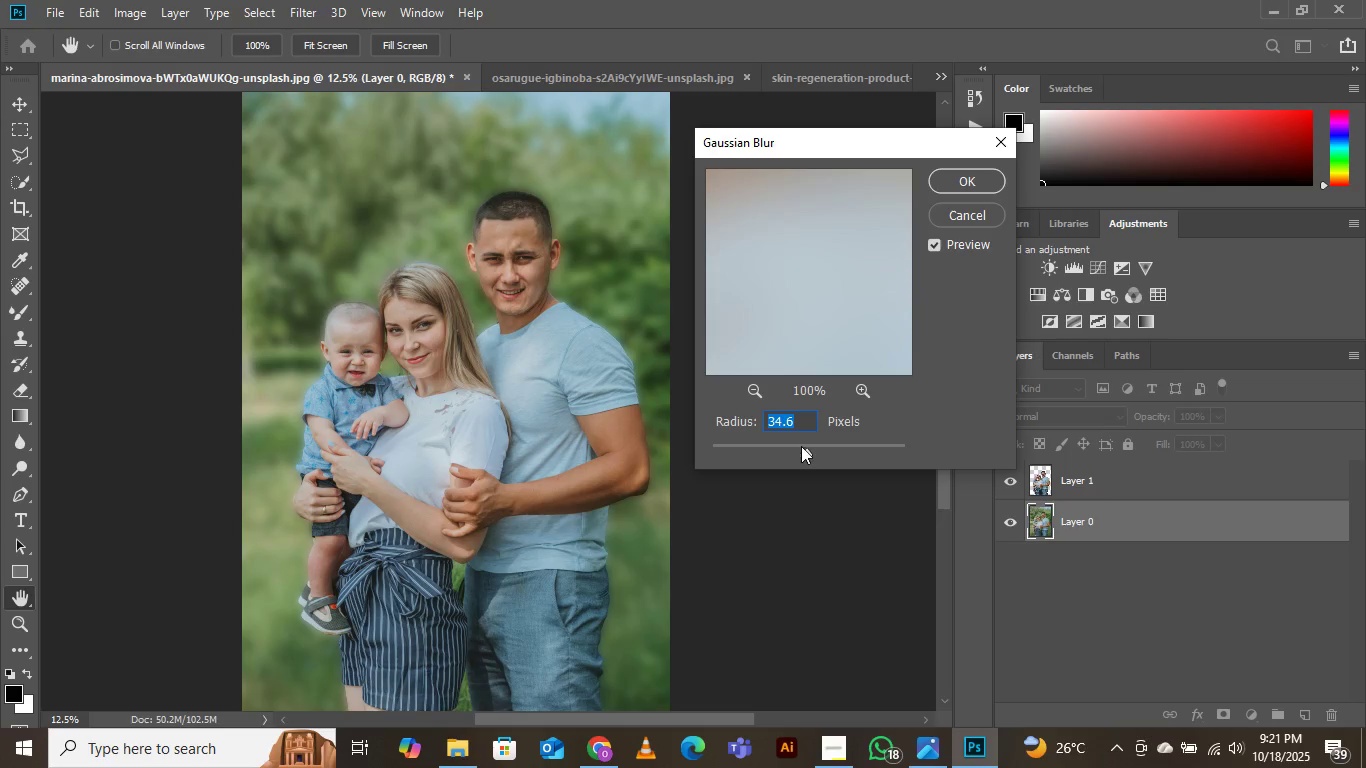 
left_click([800, 446])
 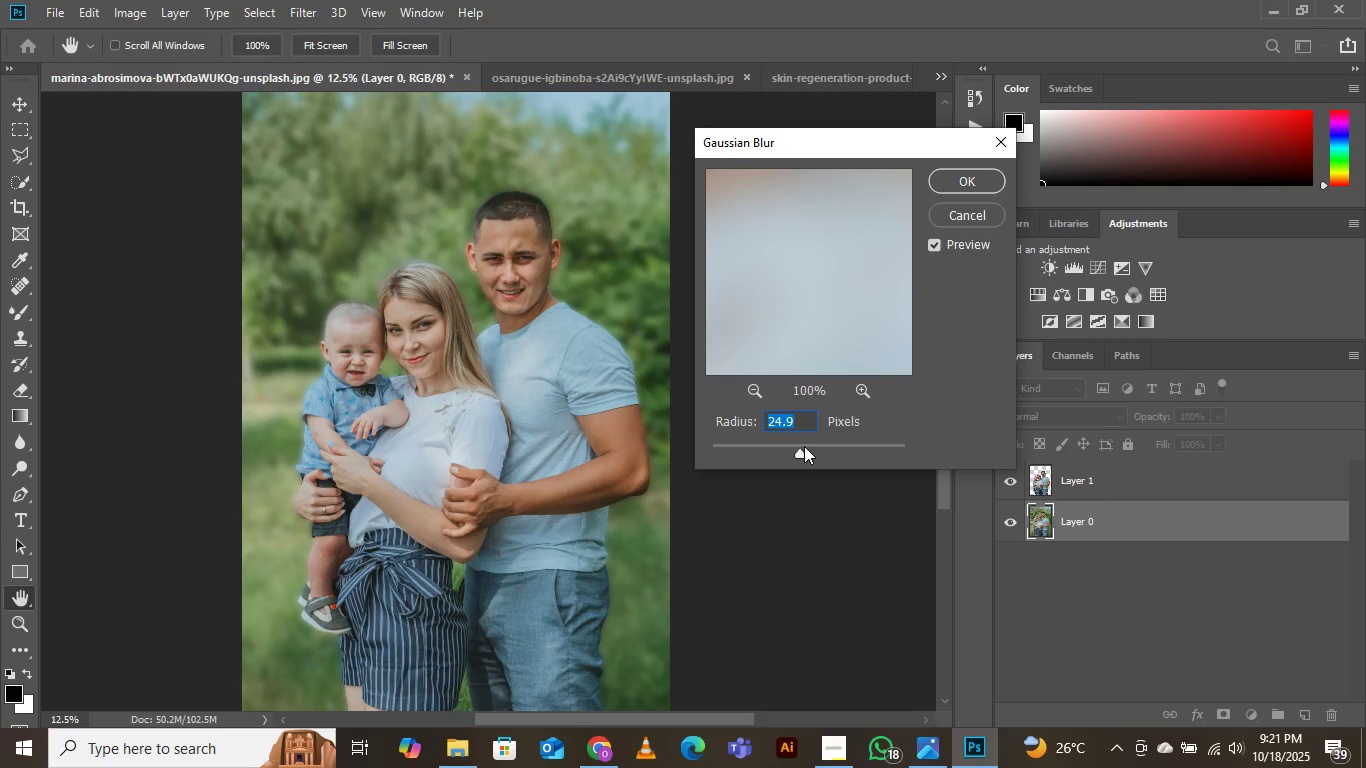 
left_click([803, 446])
 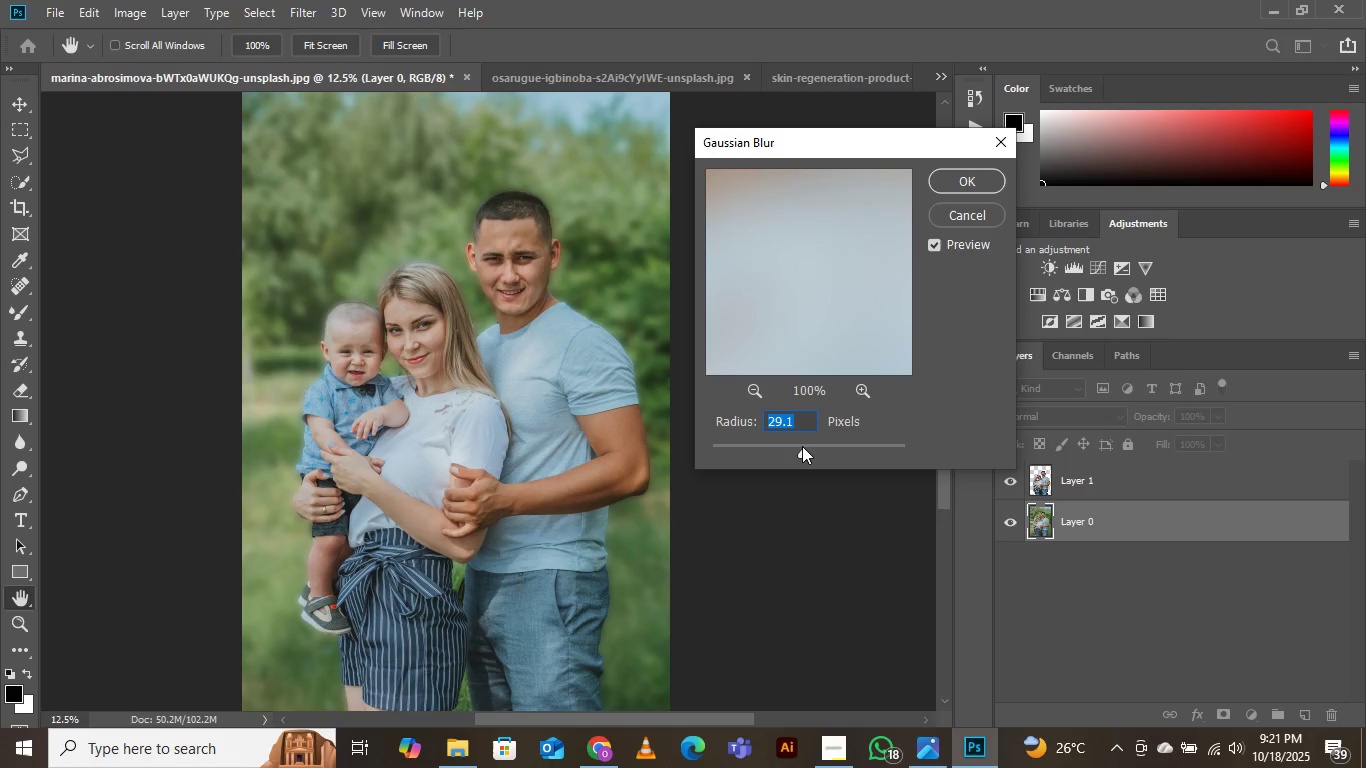 
left_click([802, 446])
 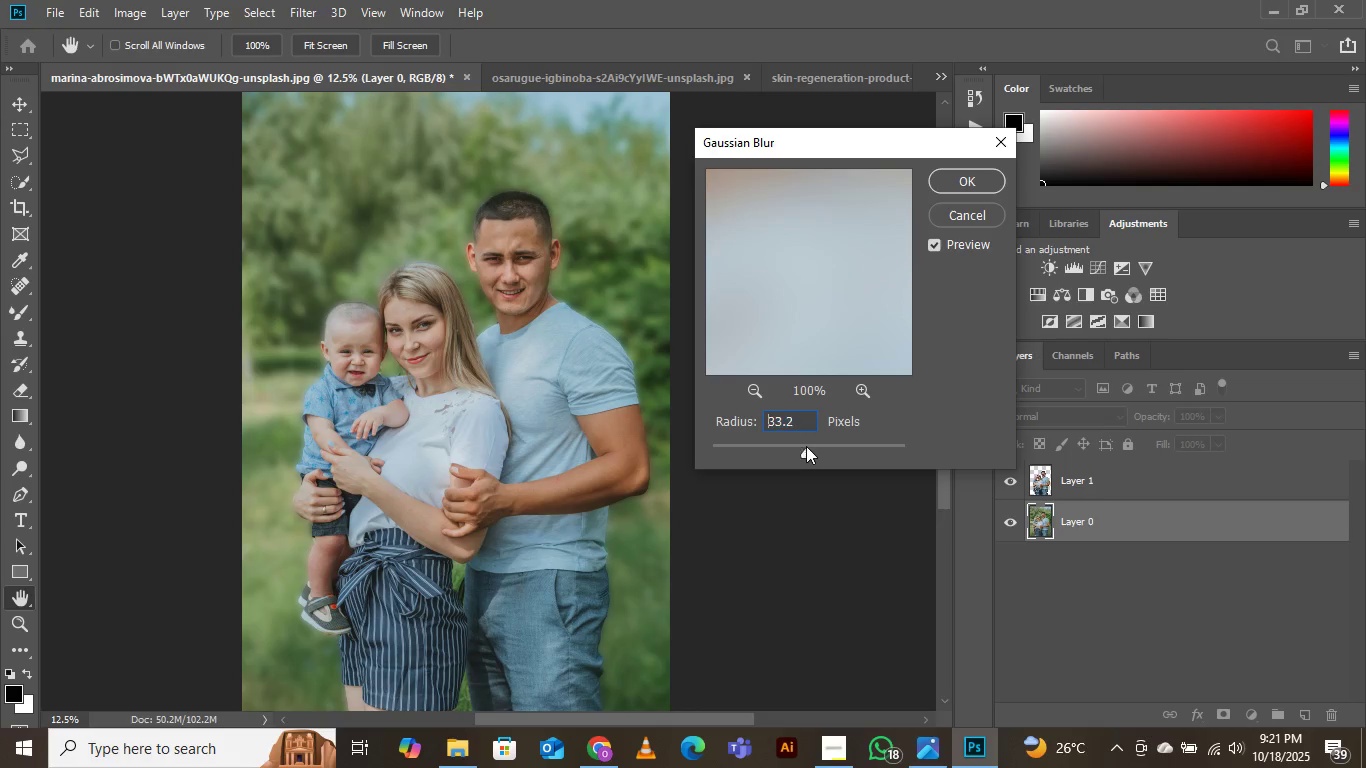 
left_click([806, 446])
 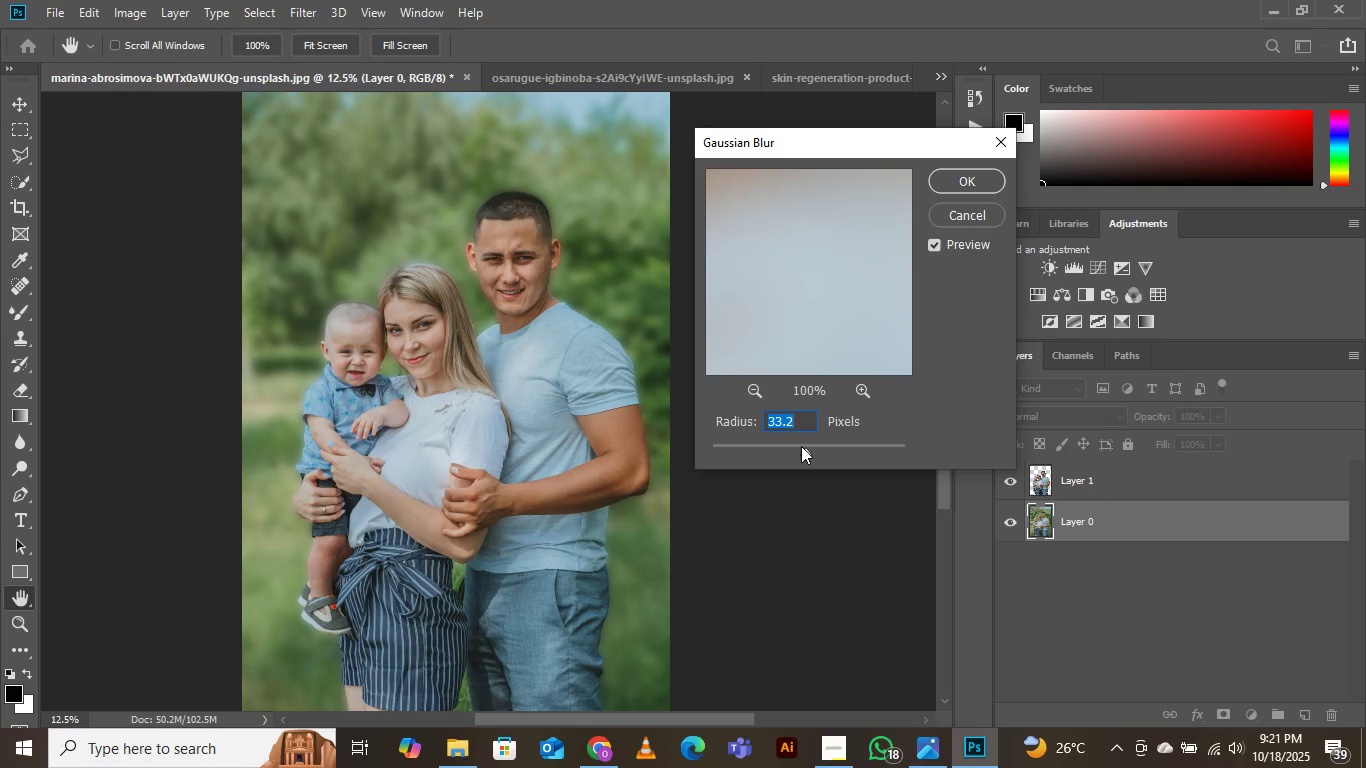 
left_click([801, 446])
 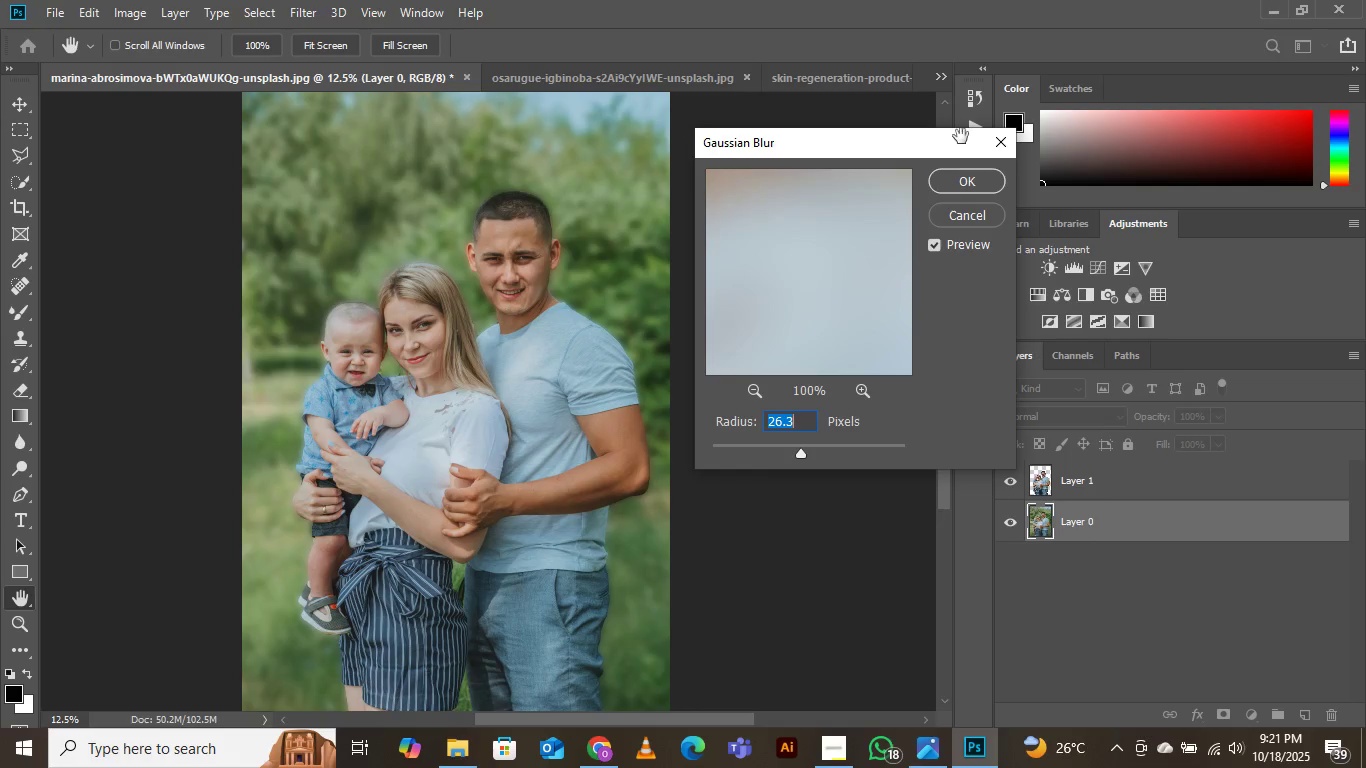 
left_click([972, 188])
 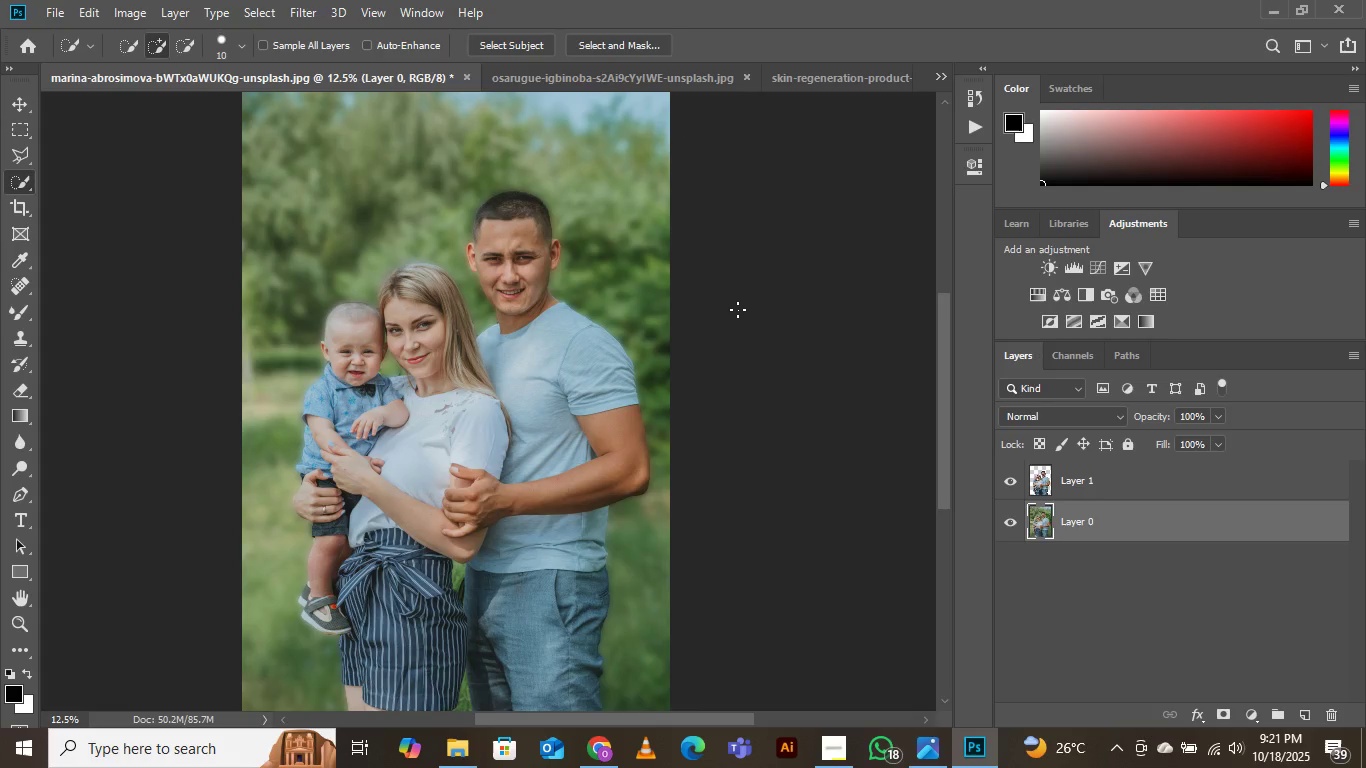 
wait(9.37)
 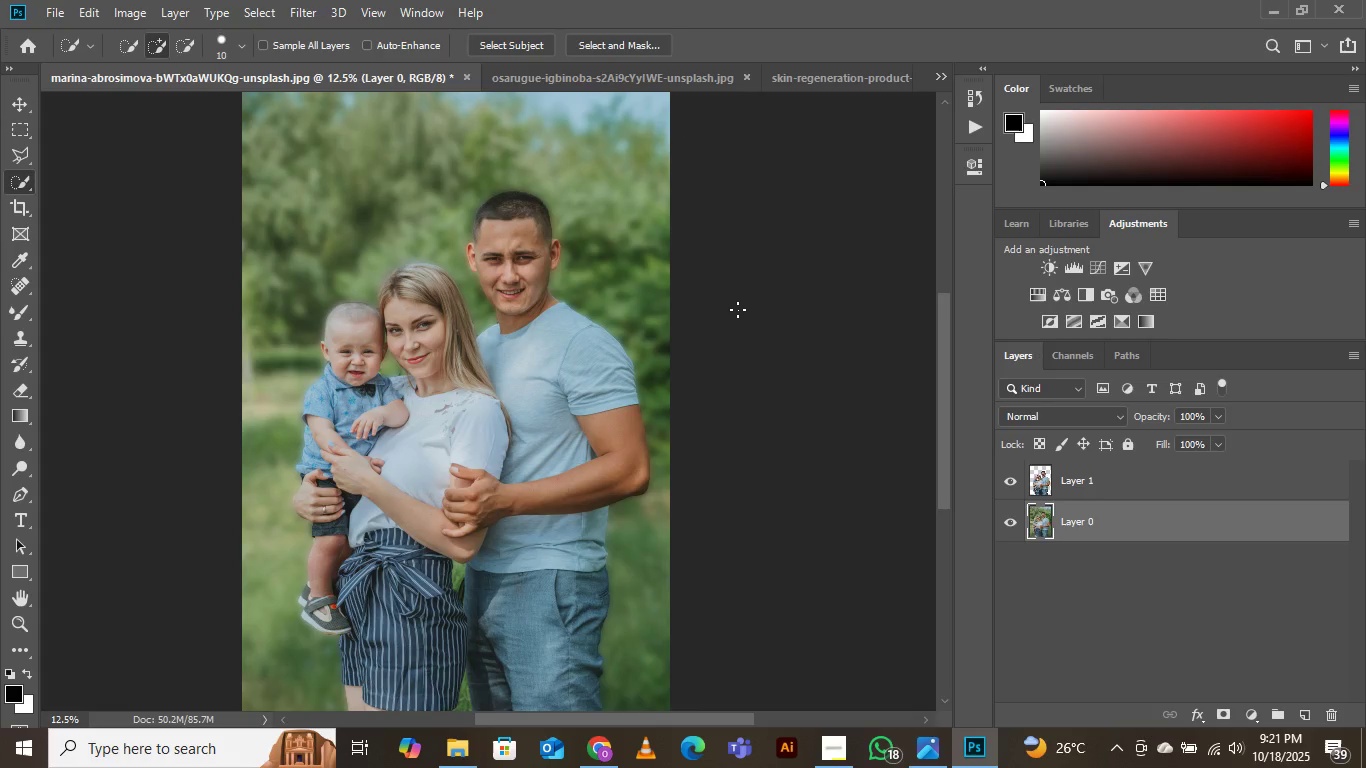 
left_click([21, 104])
 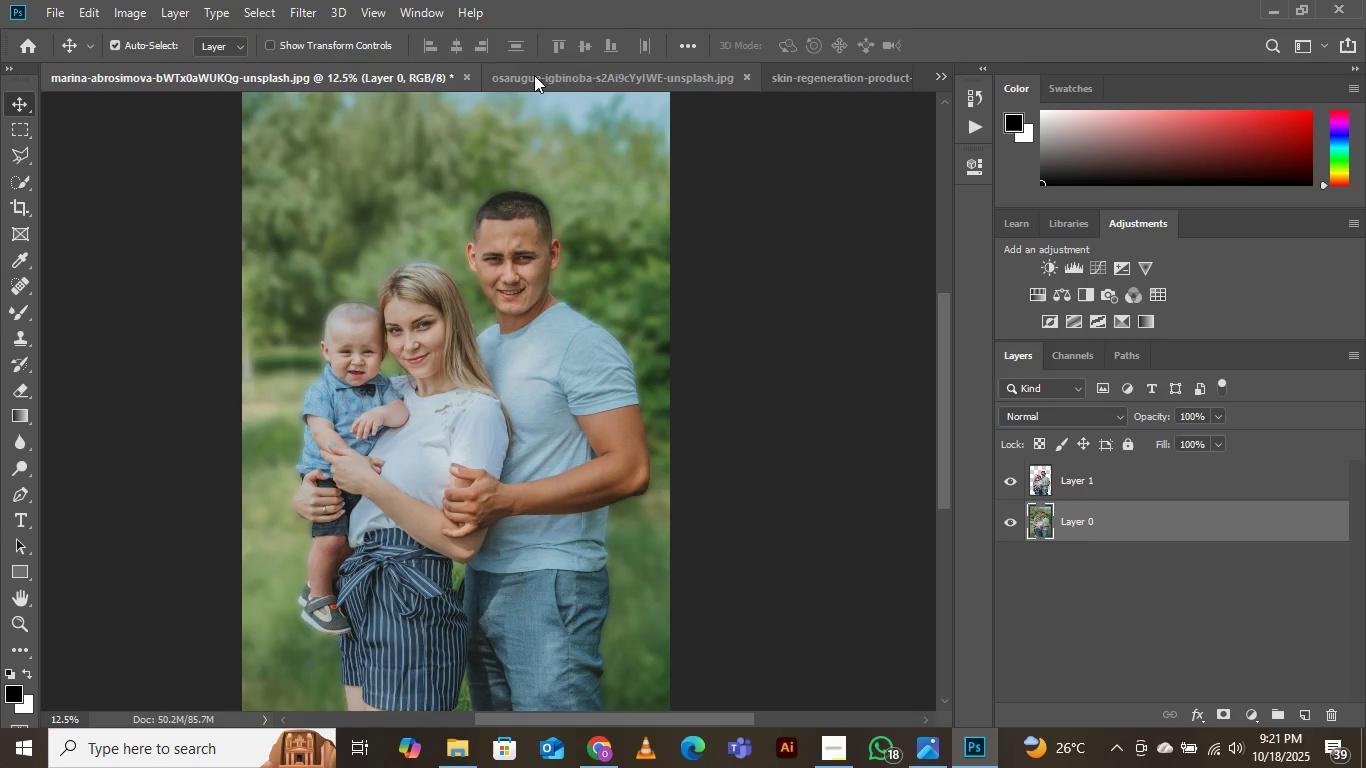 
left_click([534, 75])
 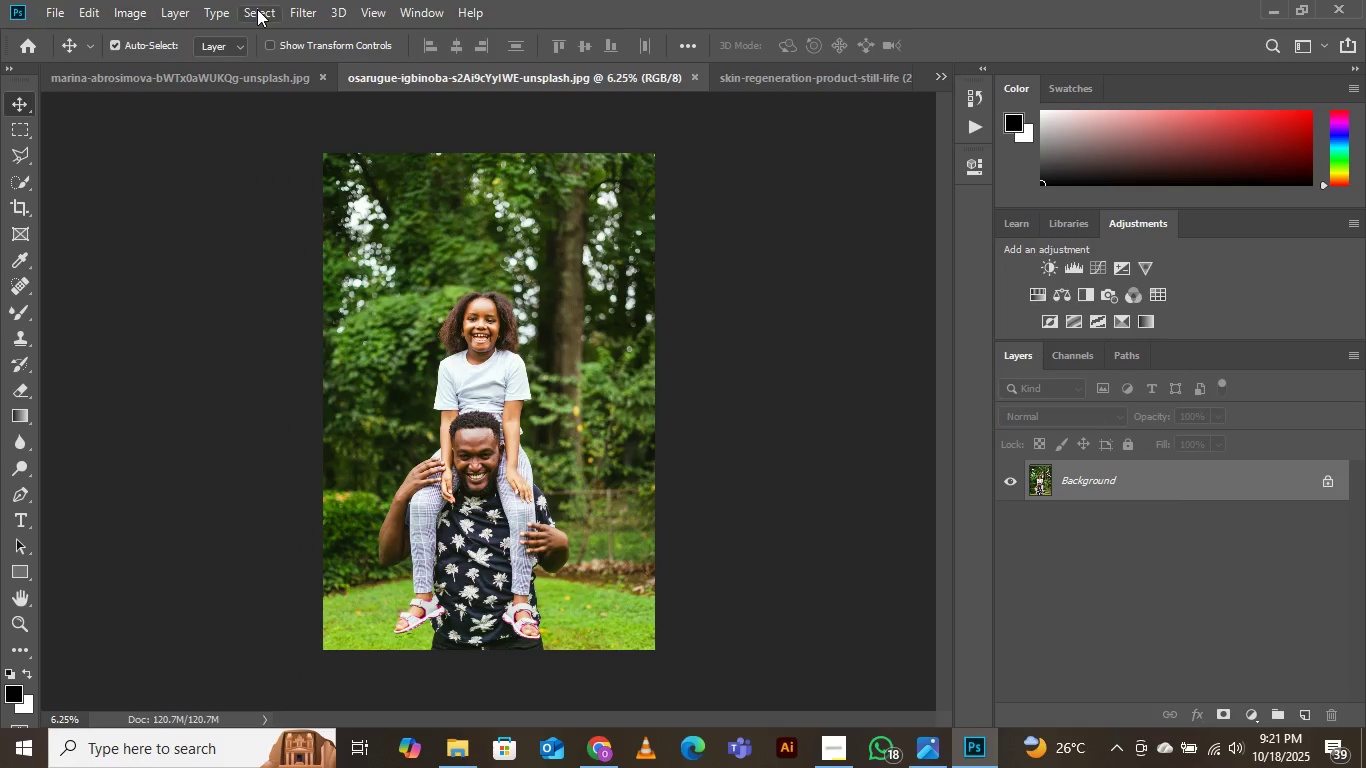 
wait(6.48)
 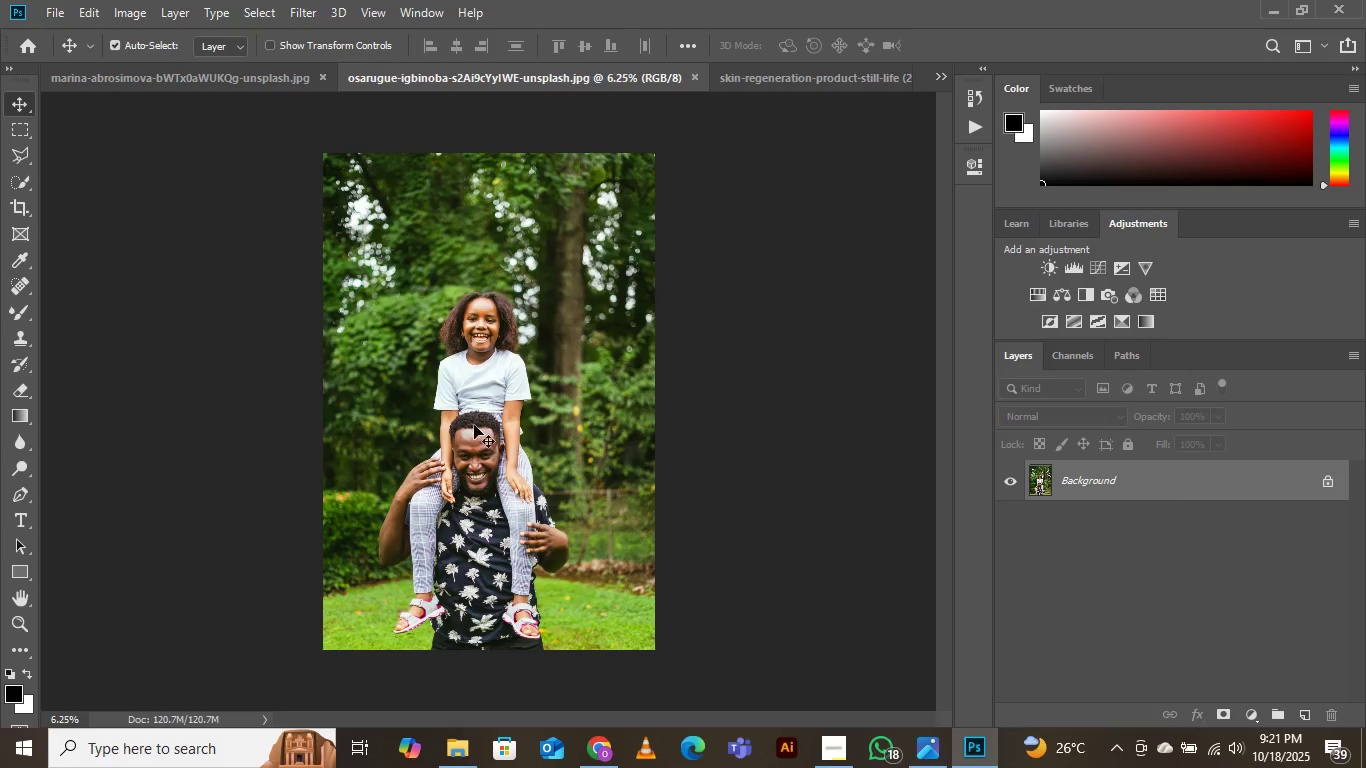 
left_click([257, 9])
 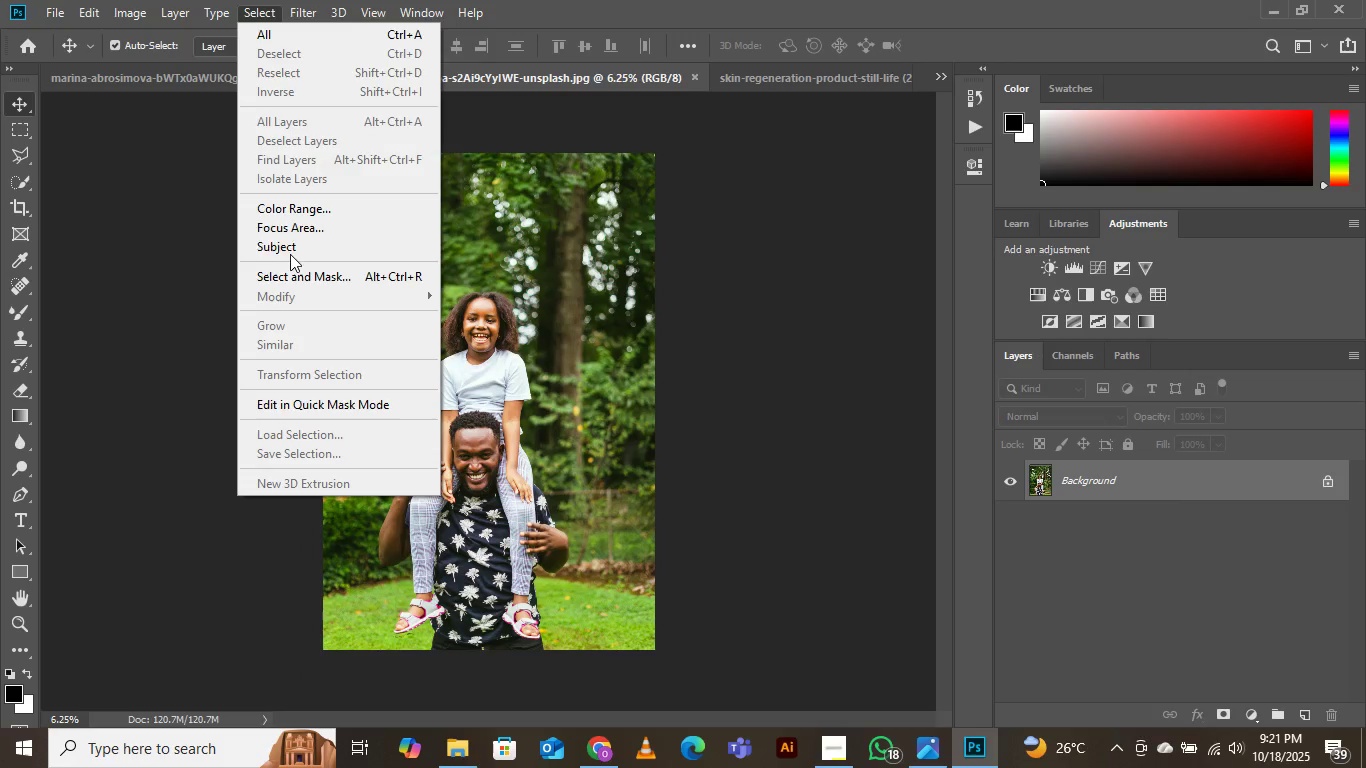 
left_click([295, 245])
 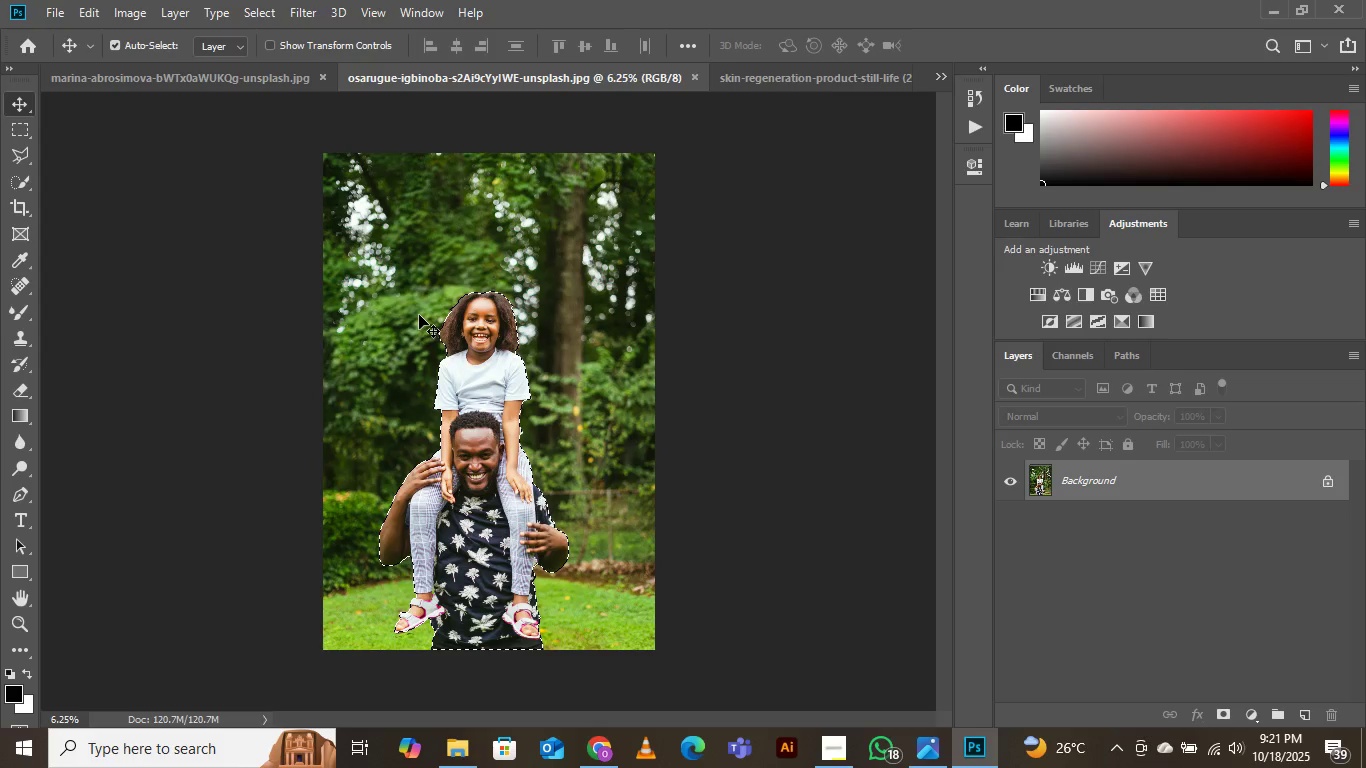 
wait(8.03)
 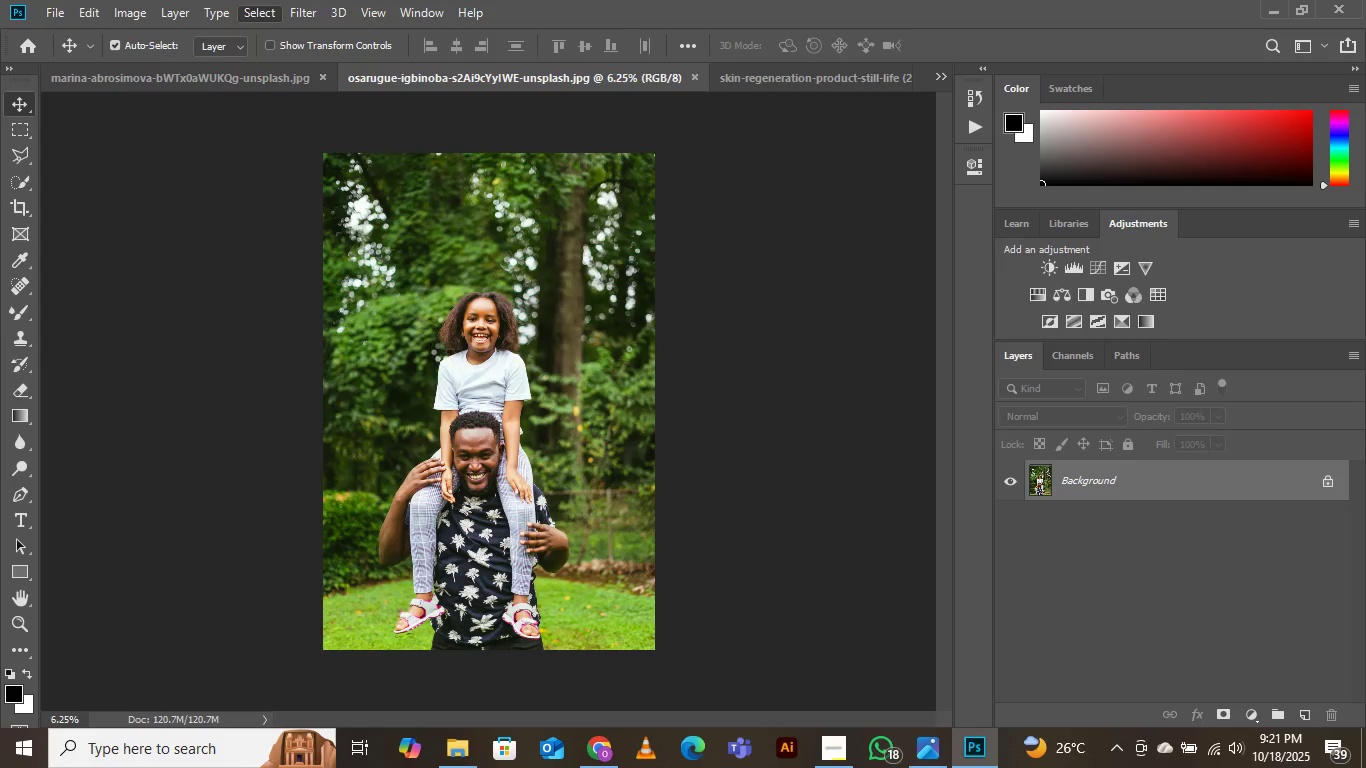 
key(Control+J)
 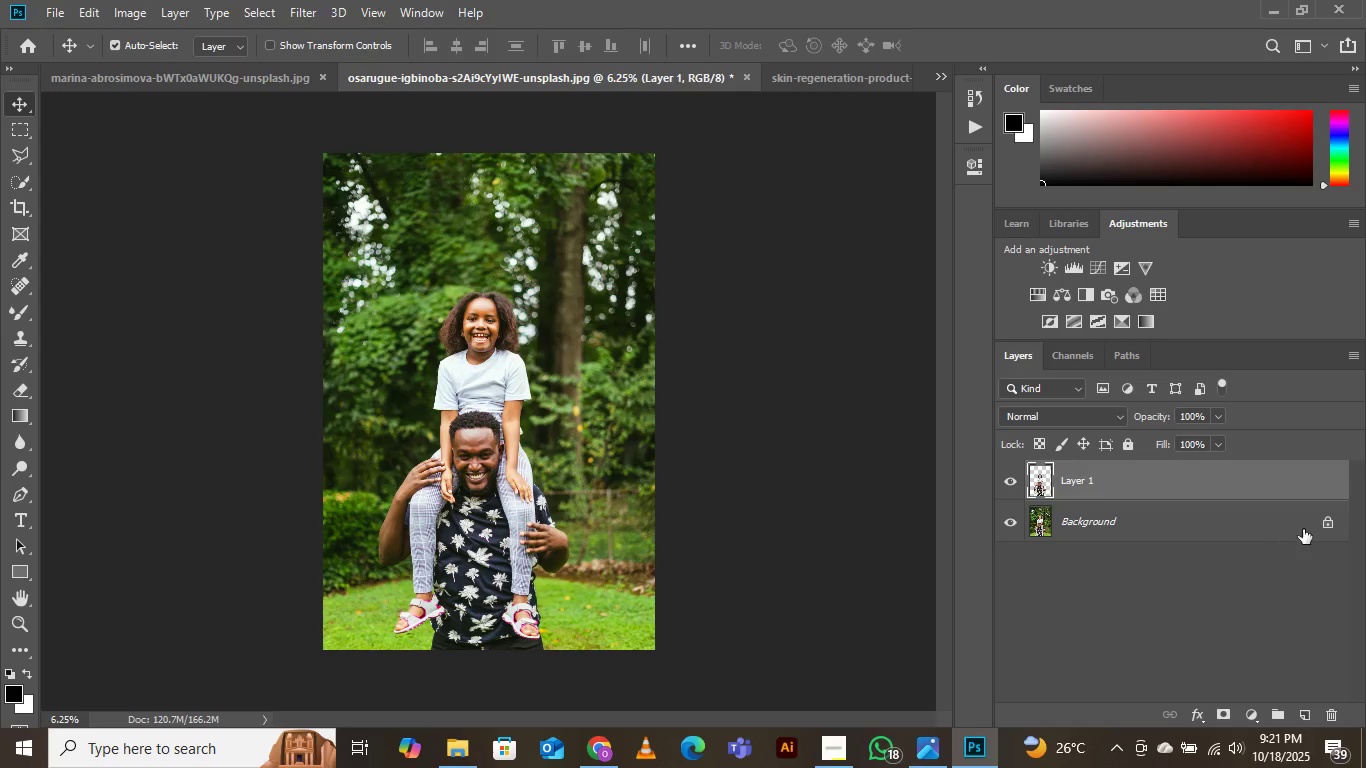 
left_click([1319, 523])
 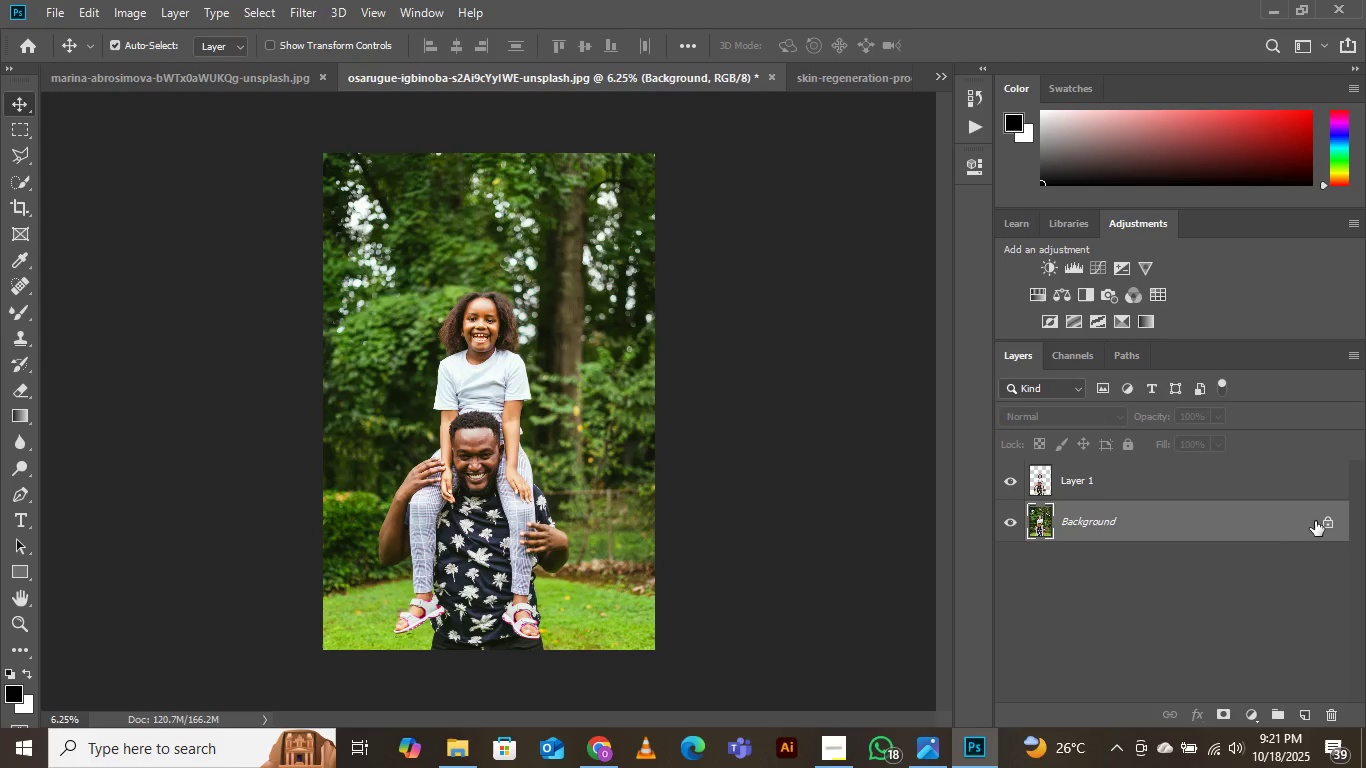 
left_click([1329, 521])
 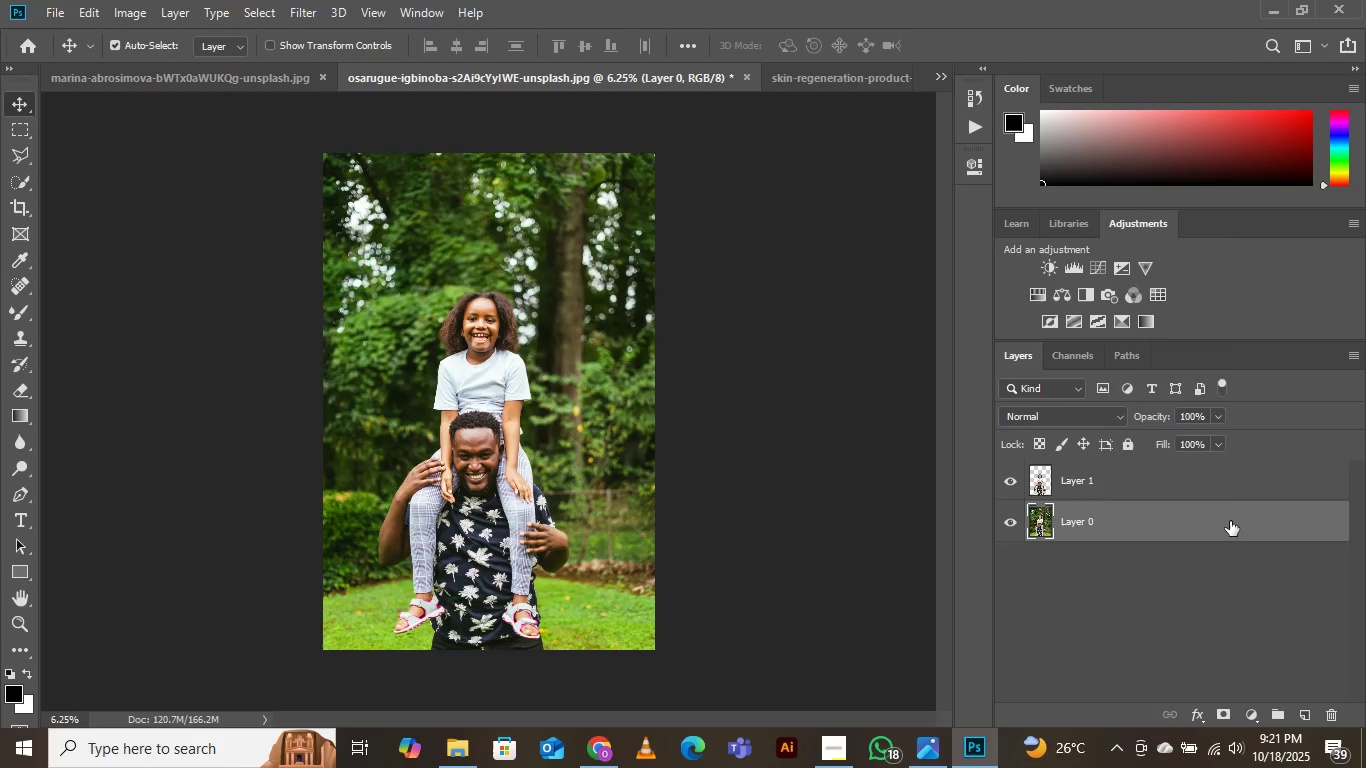 
right_click([1230, 521])
 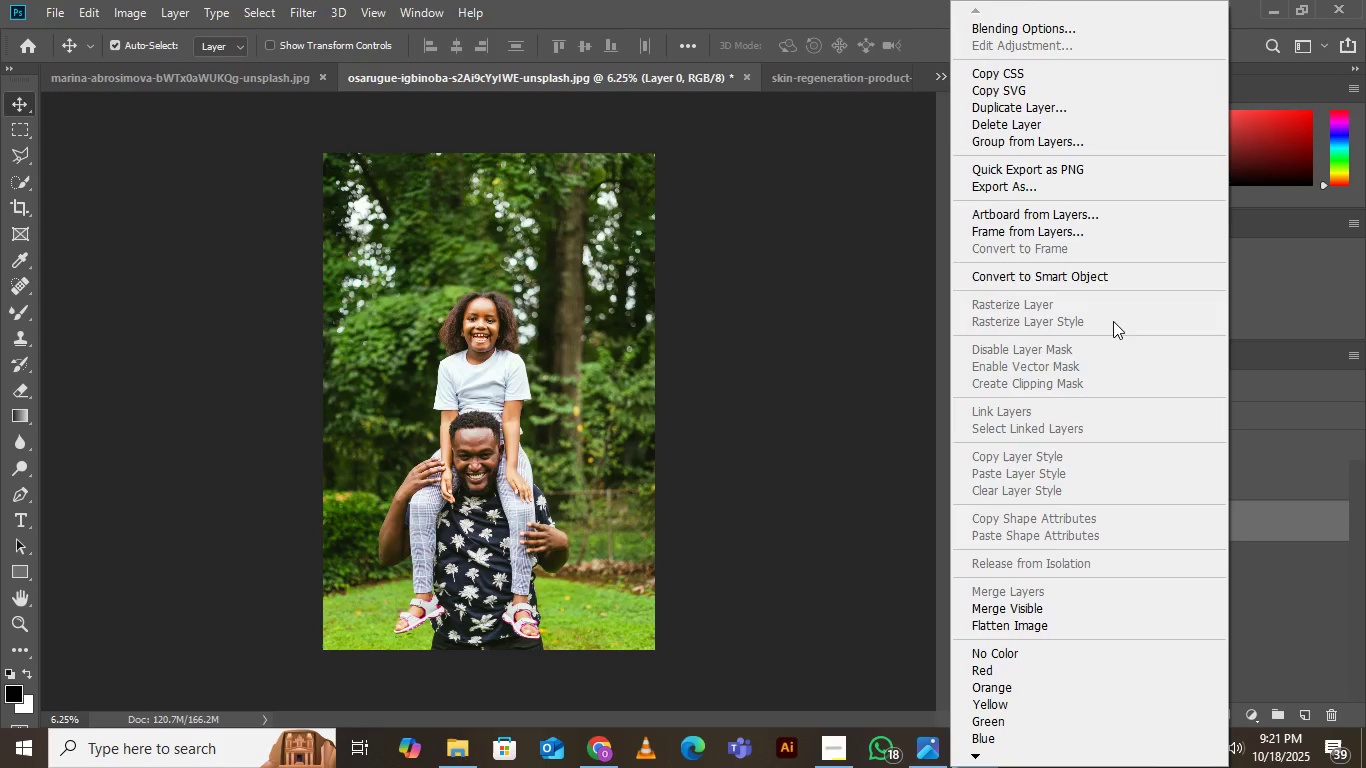 
left_click([1075, 274])
 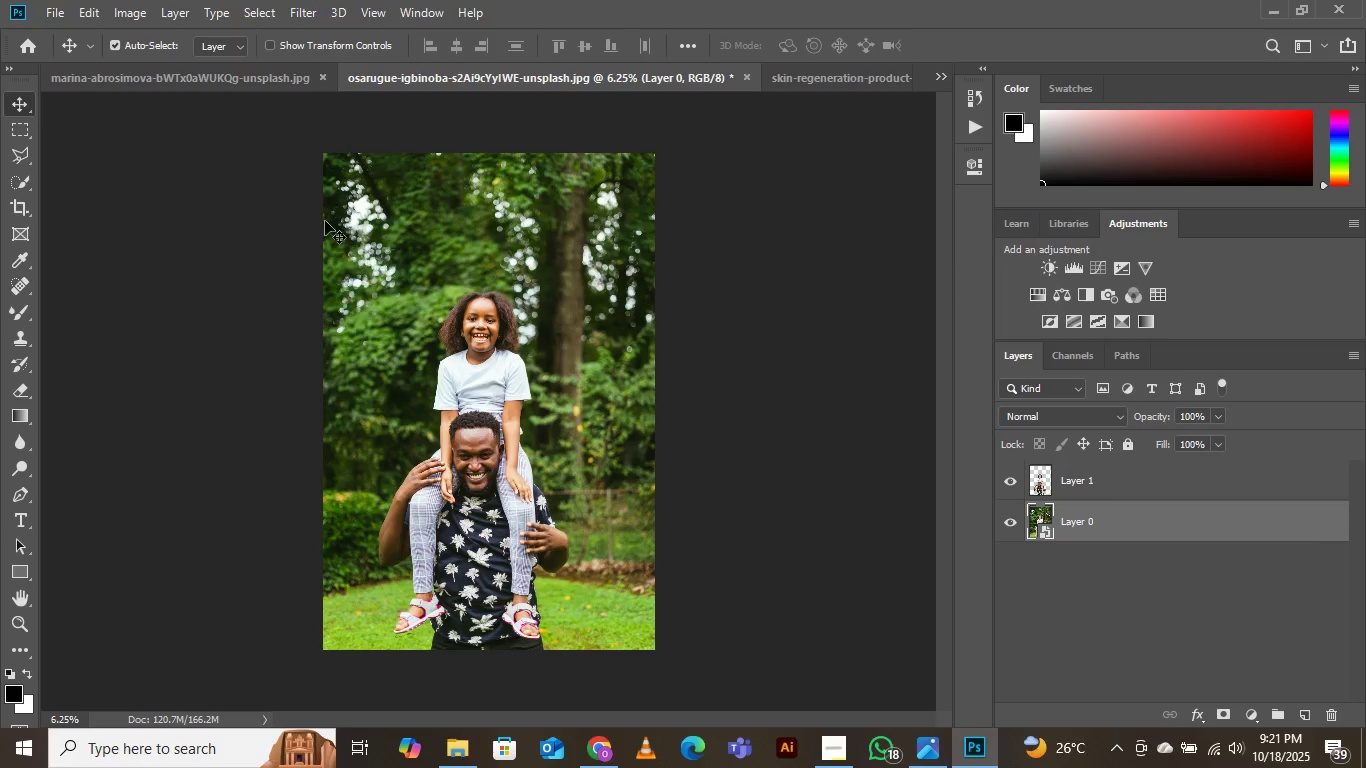 
wait(5.02)
 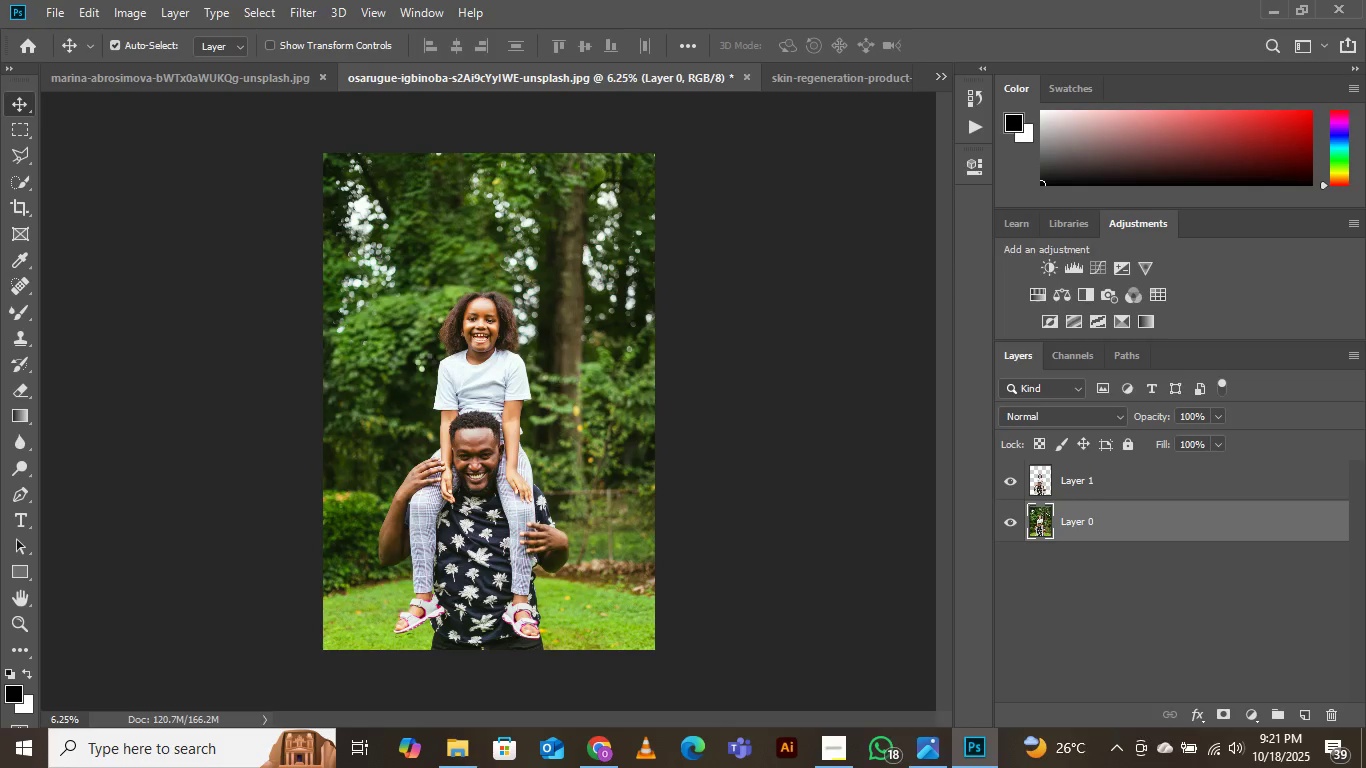 
left_click([249, 12])
 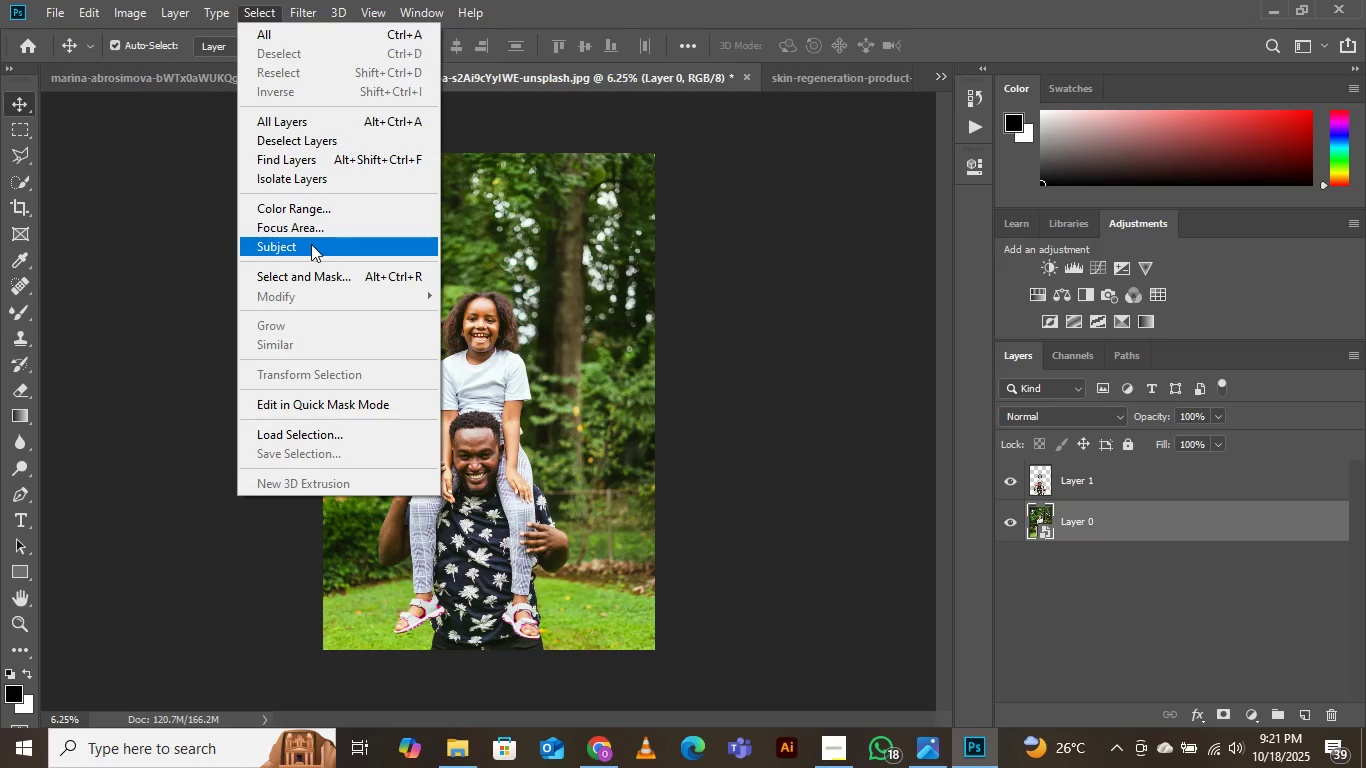 
wait(8.16)
 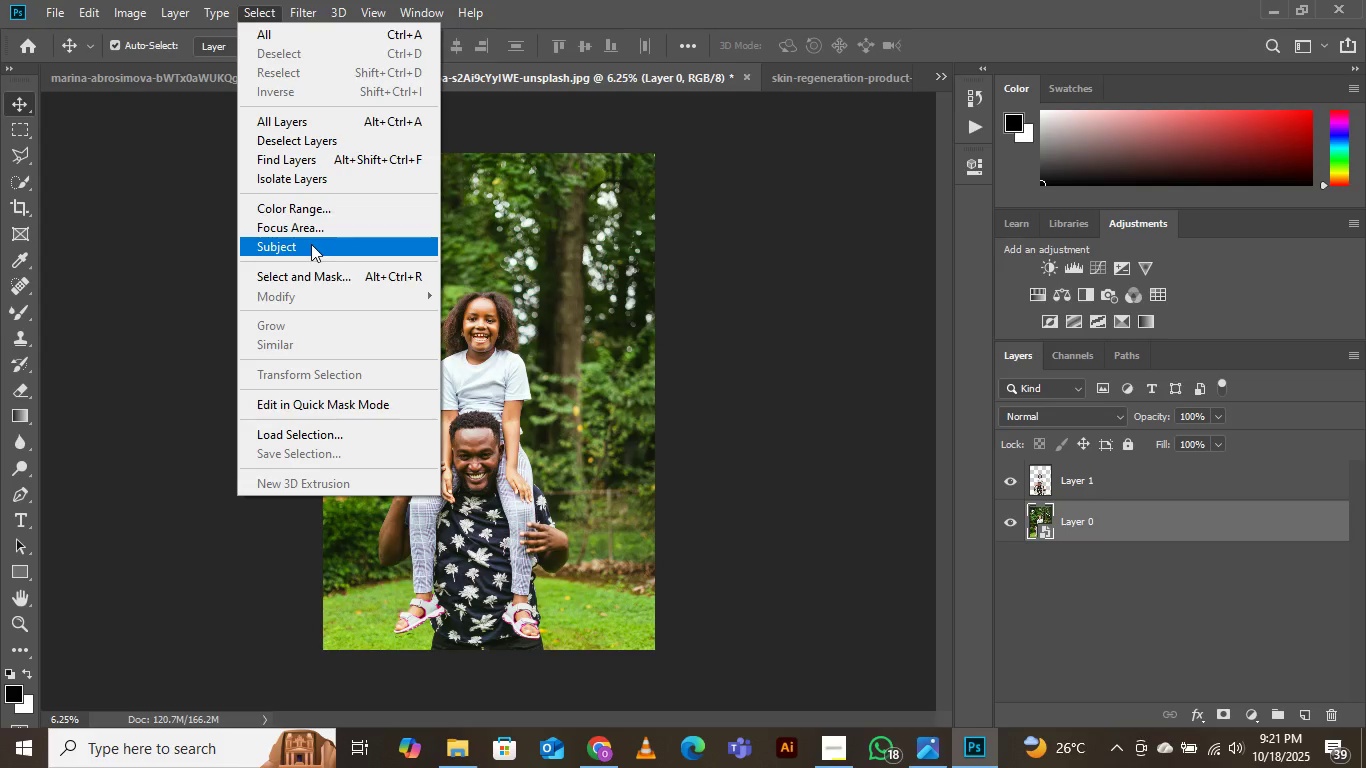 
left_click([595, 314])
 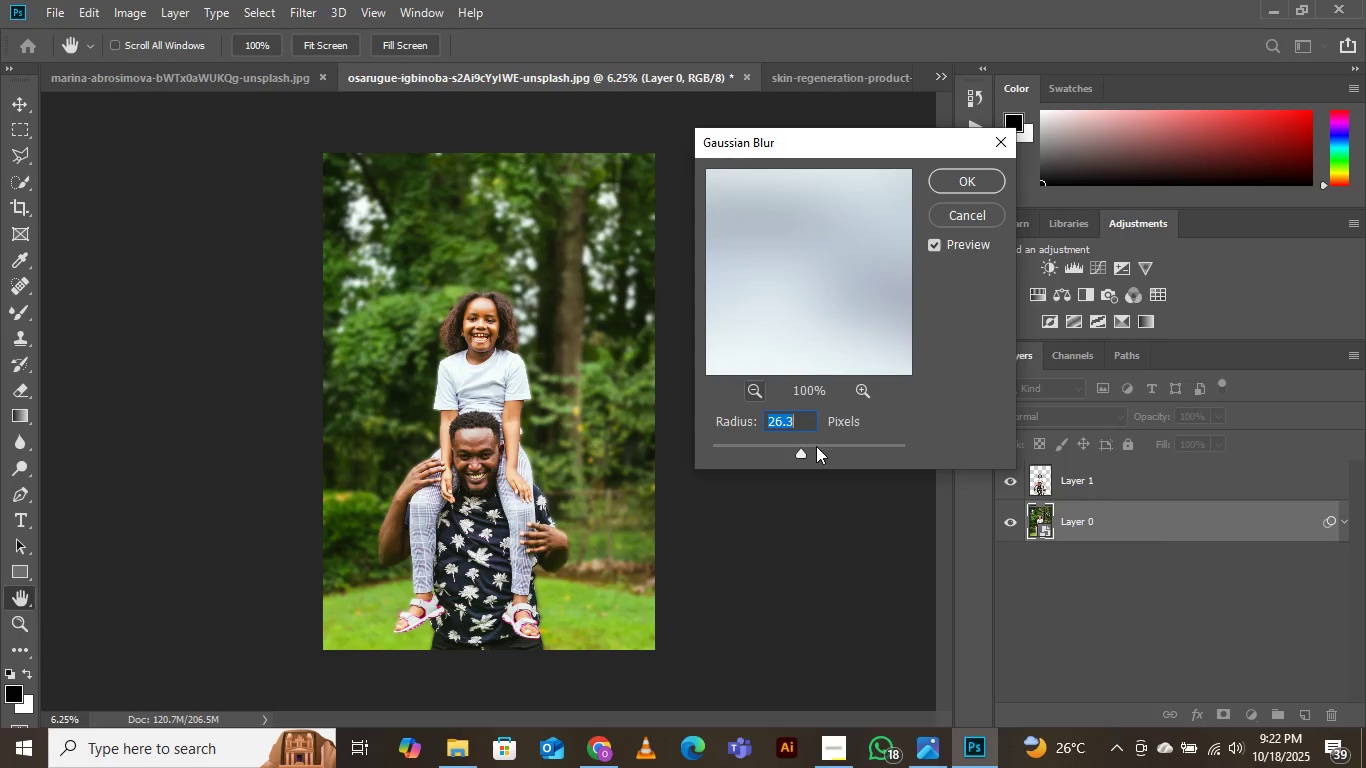 
left_click([810, 448])
 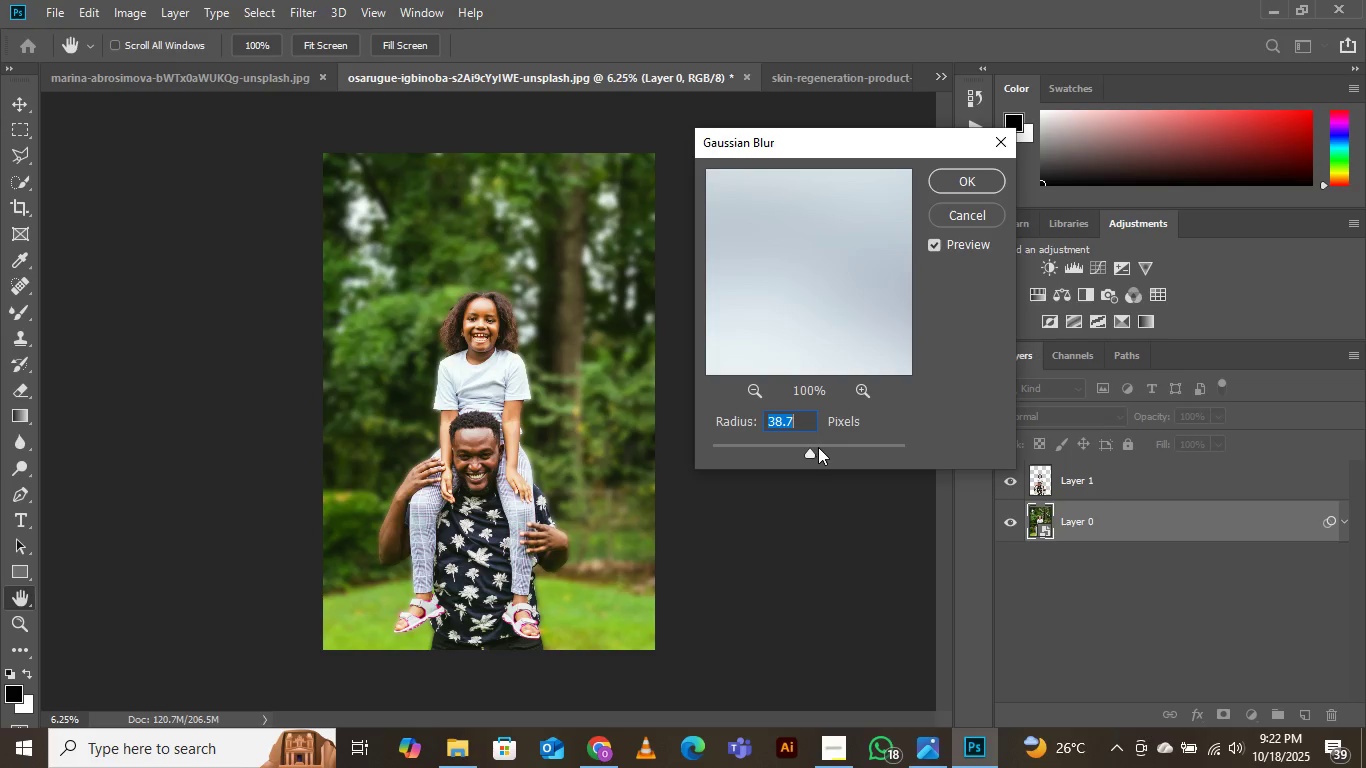 
left_click([821, 447])
 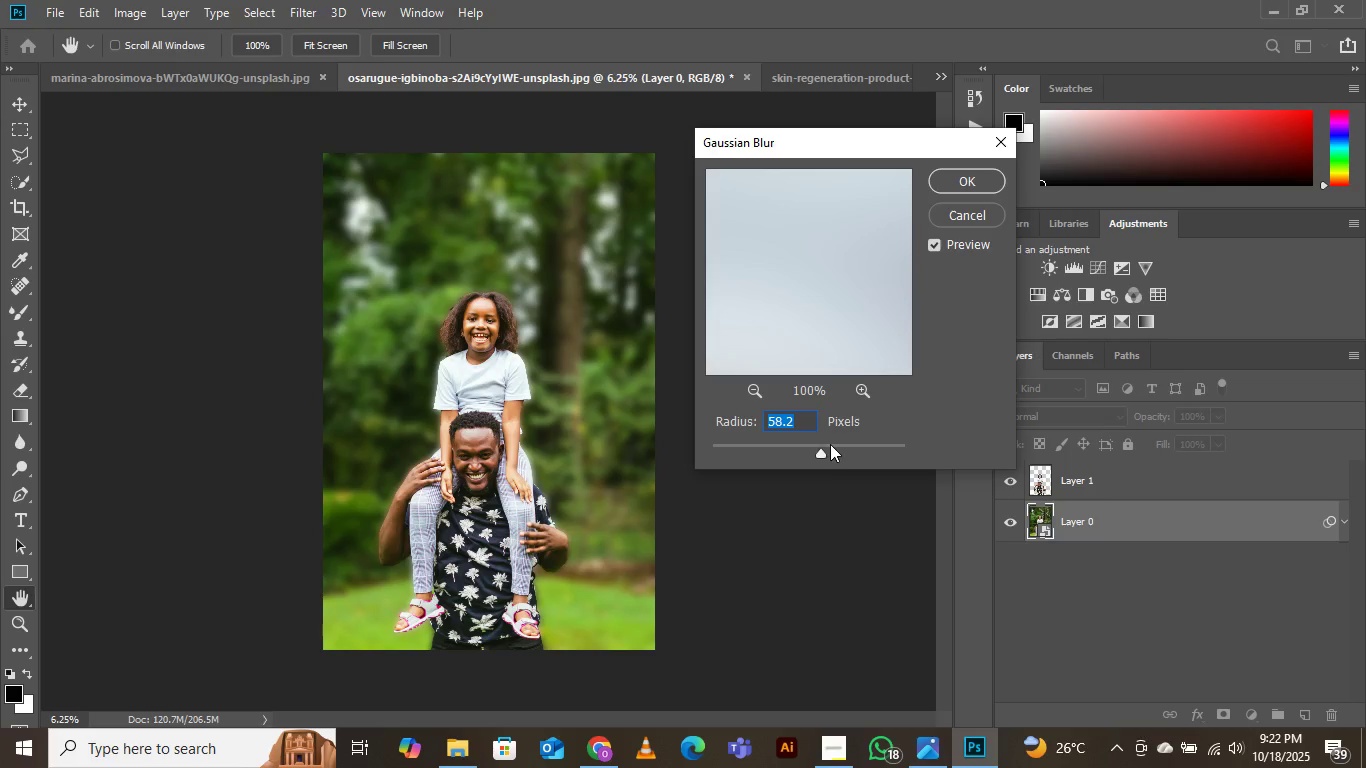 
left_click([834, 441])
 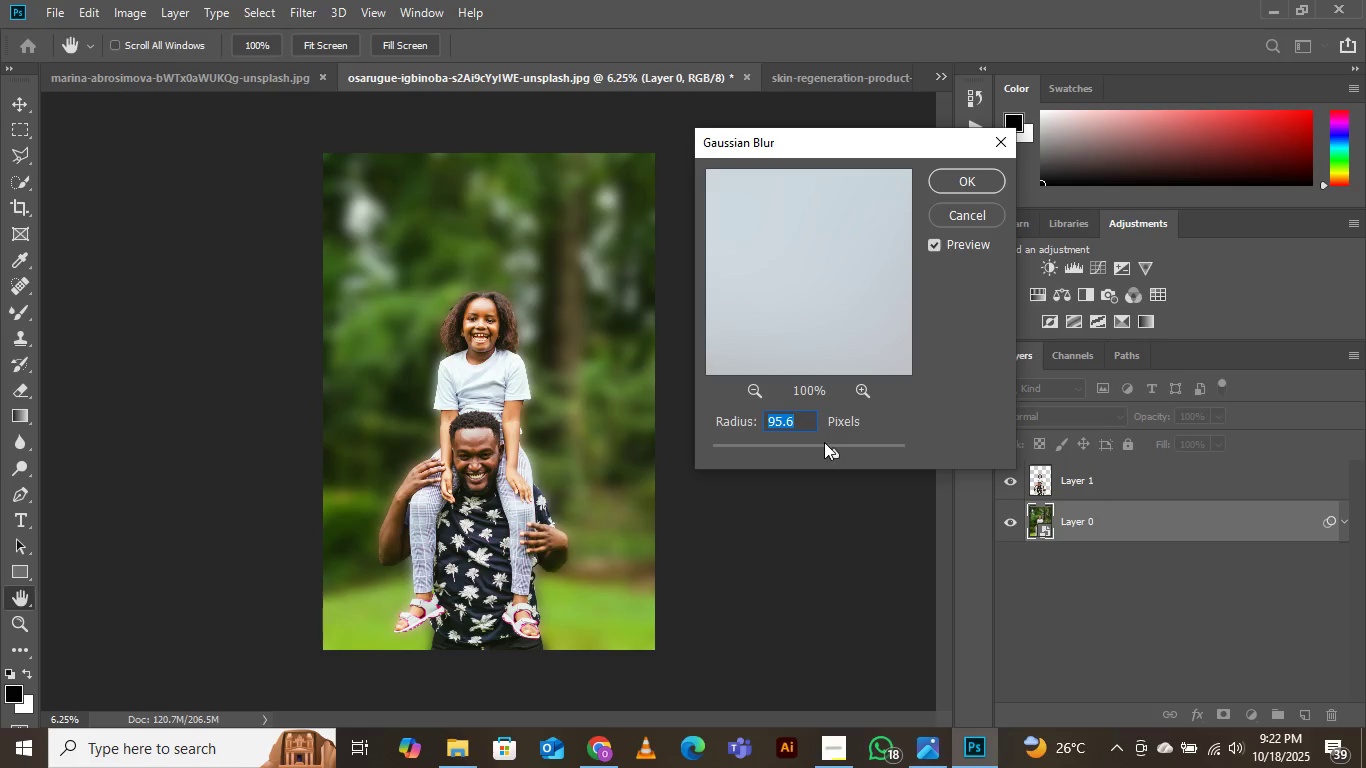 
left_click([824, 445])
 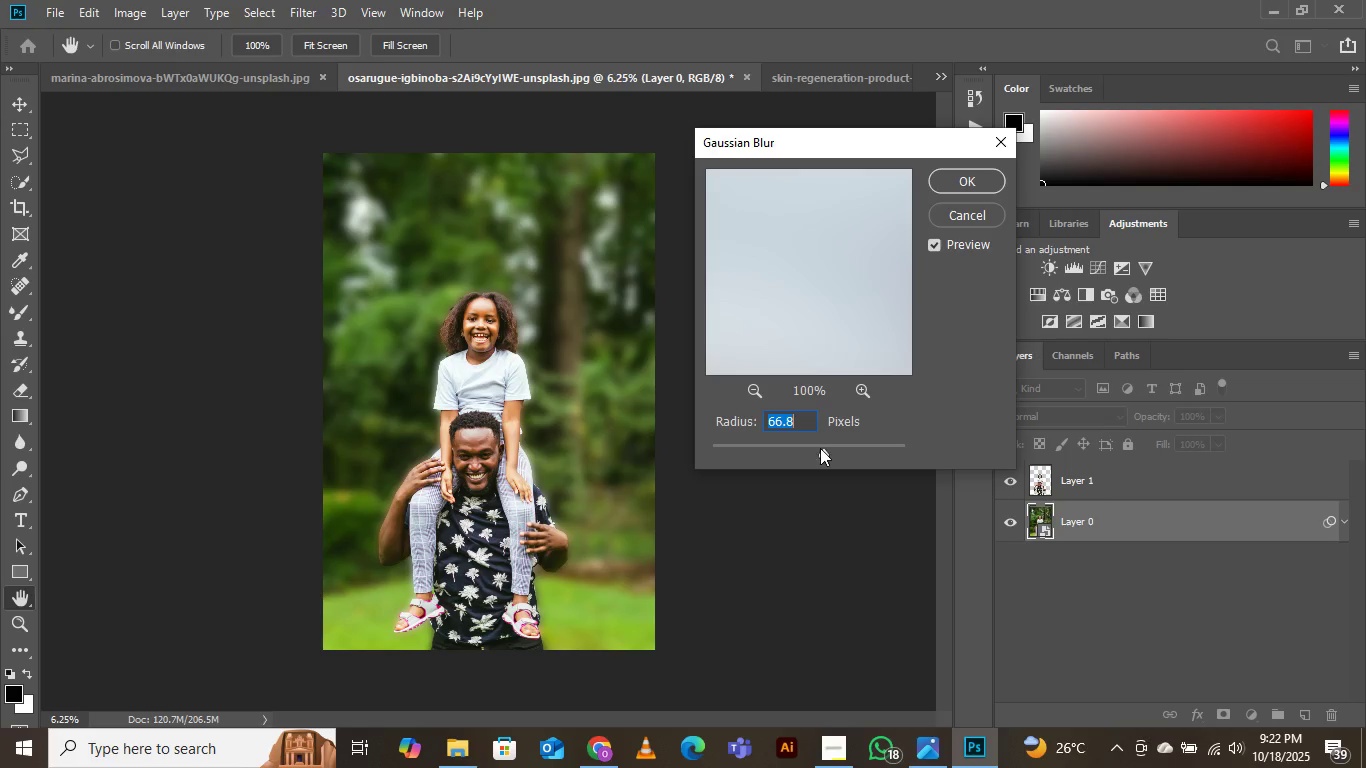 
left_click([820, 448])
 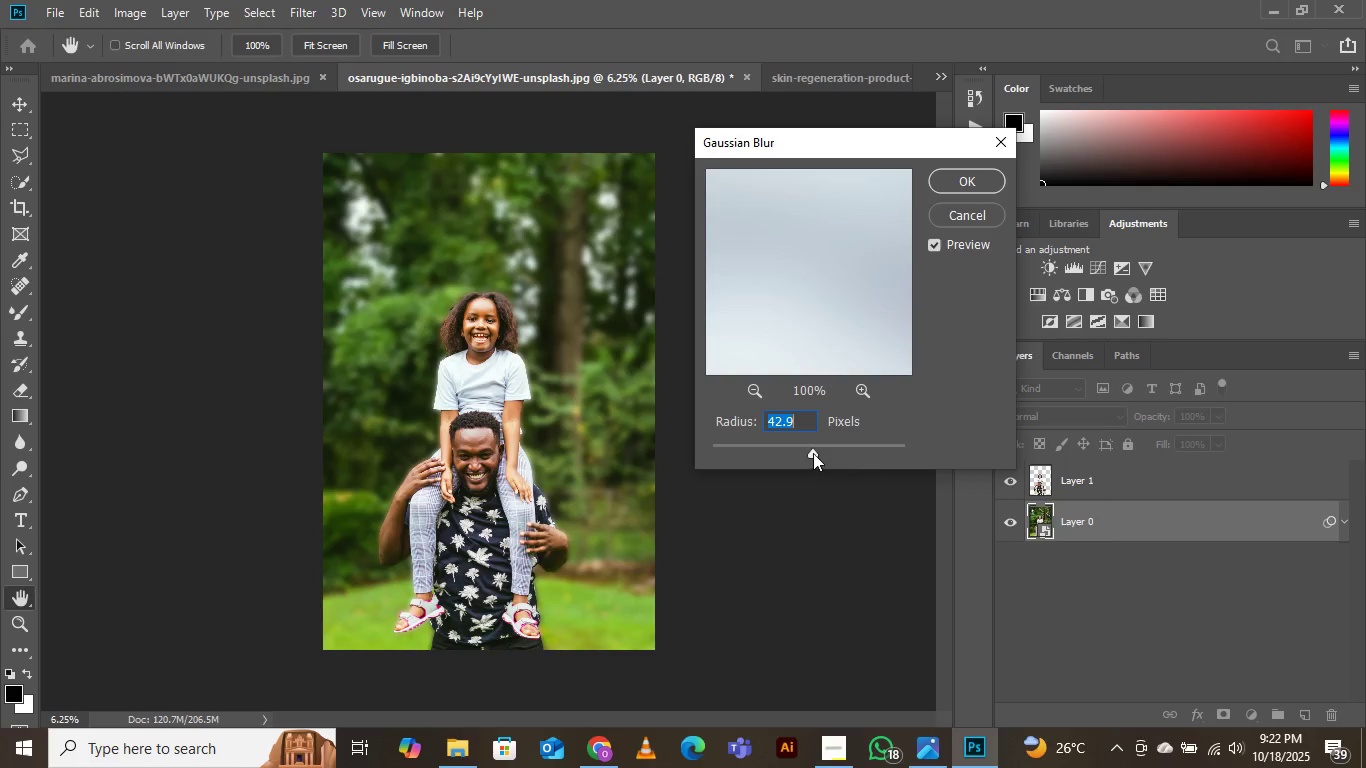 
wait(16.47)
 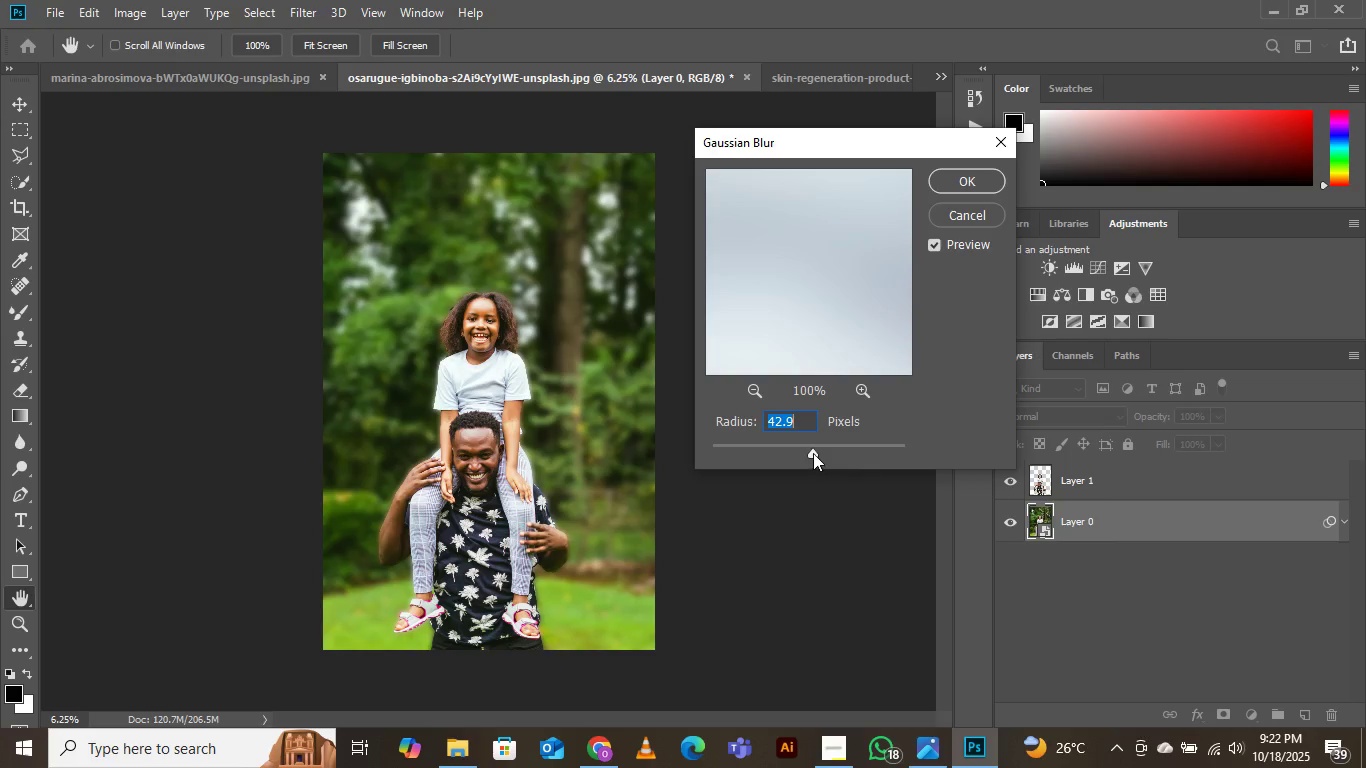 
left_click([942, 183])
 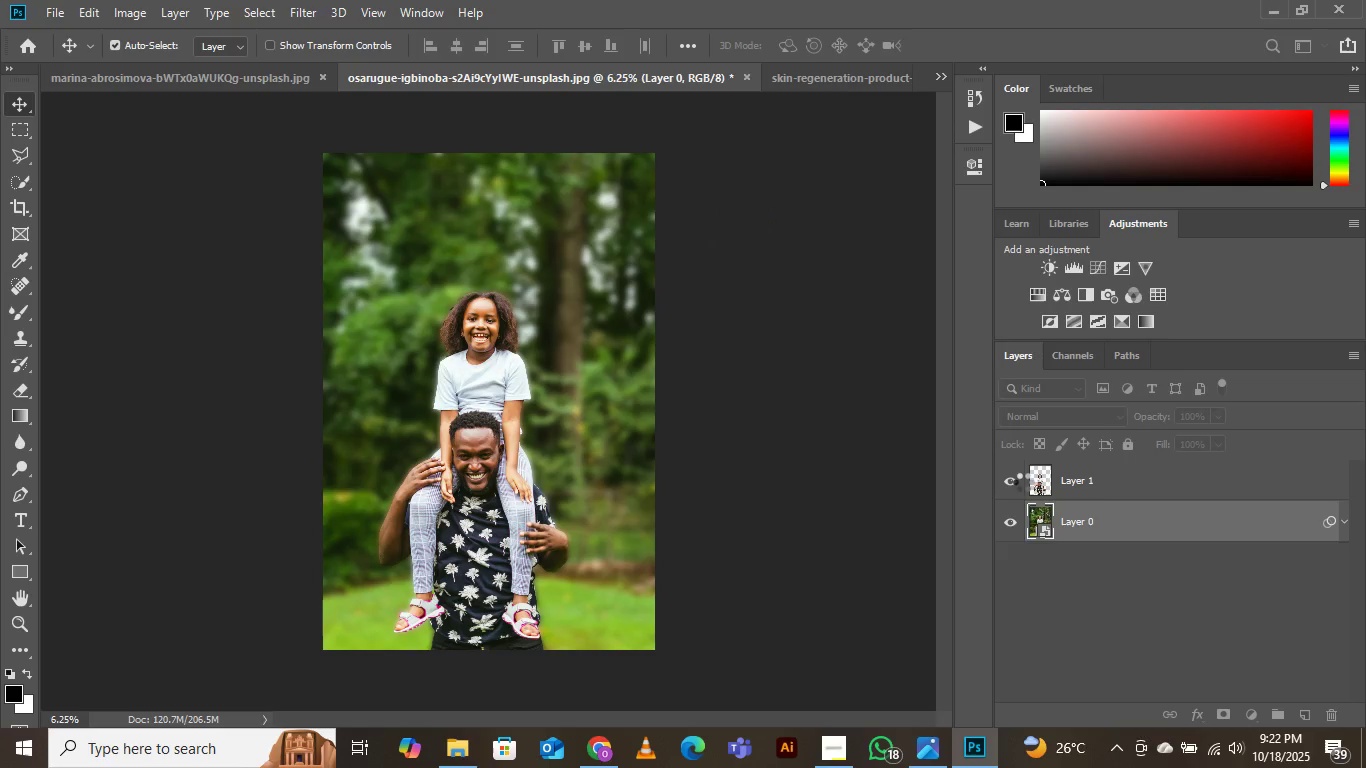 
mouse_move([1050, 560])
 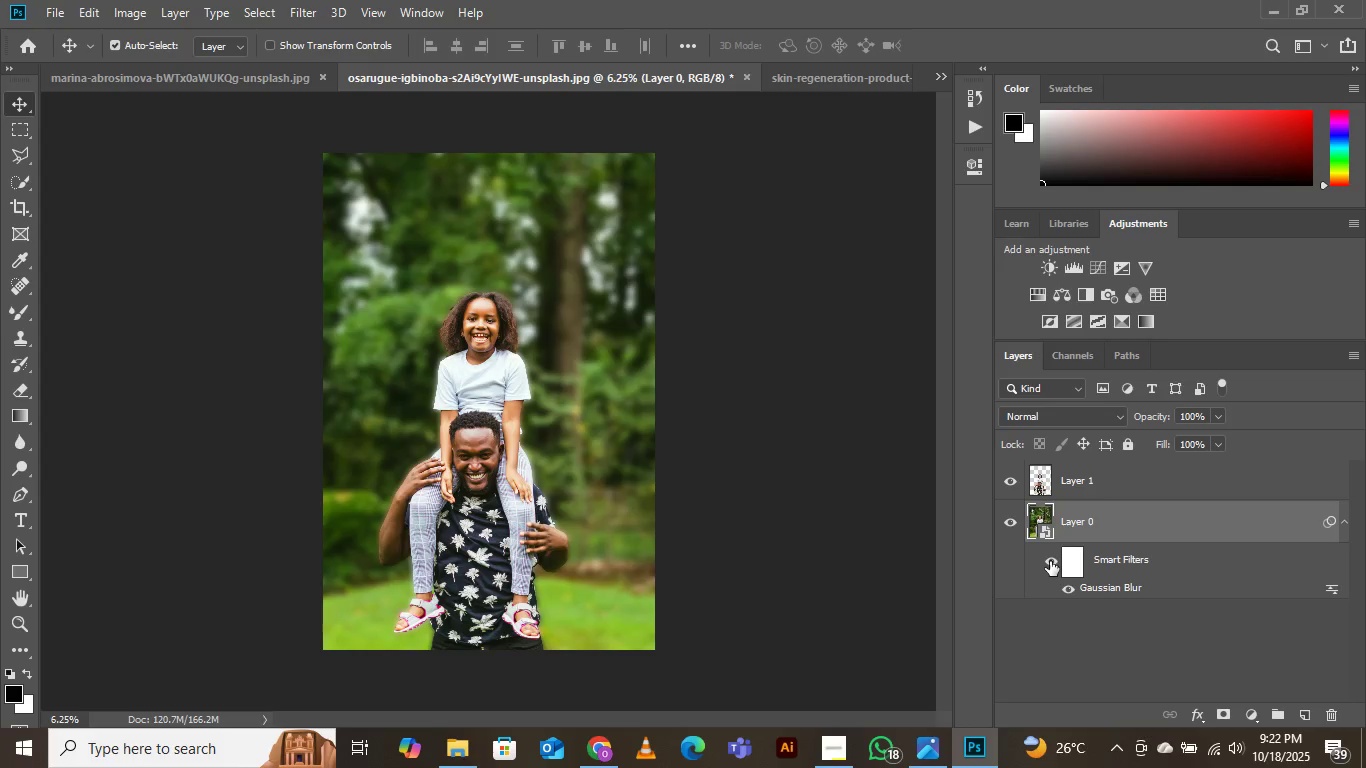 
left_click([1050, 561])
 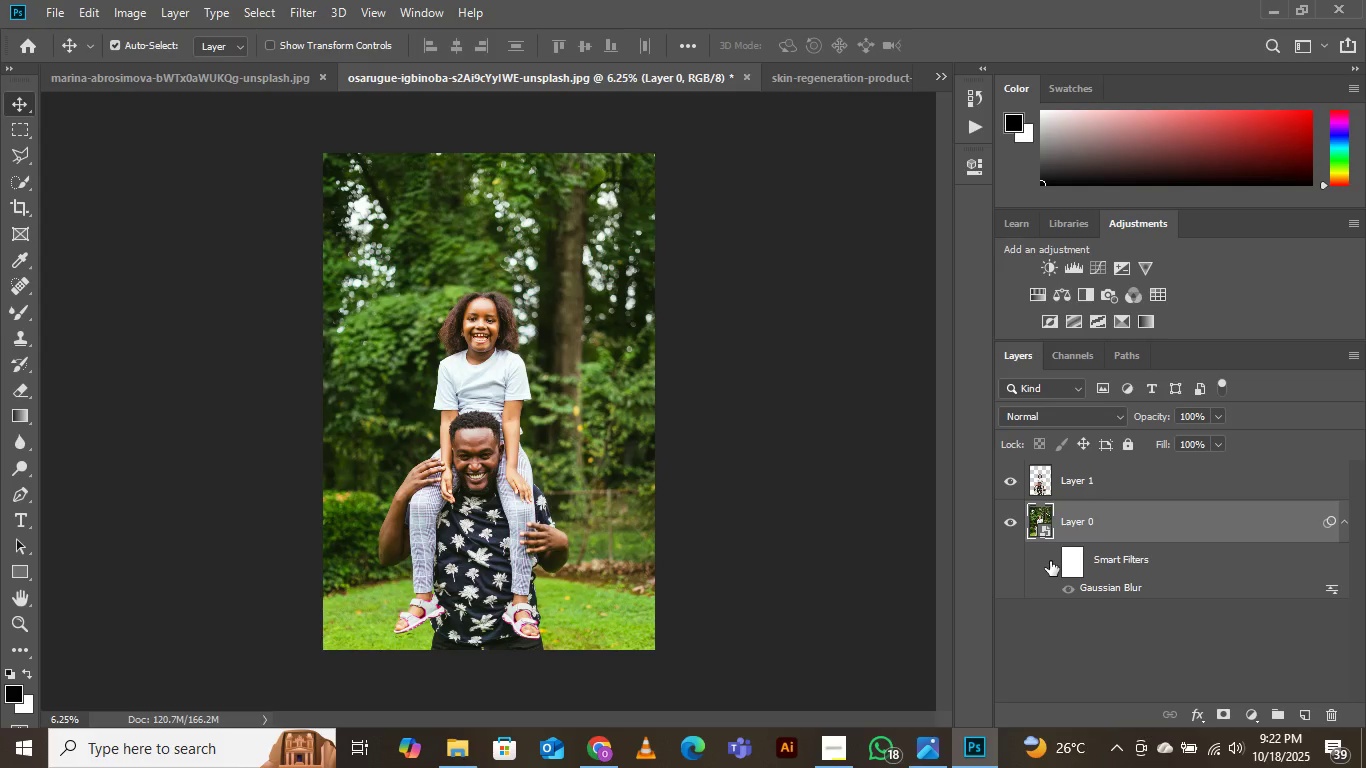 
left_click([1050, 561])
 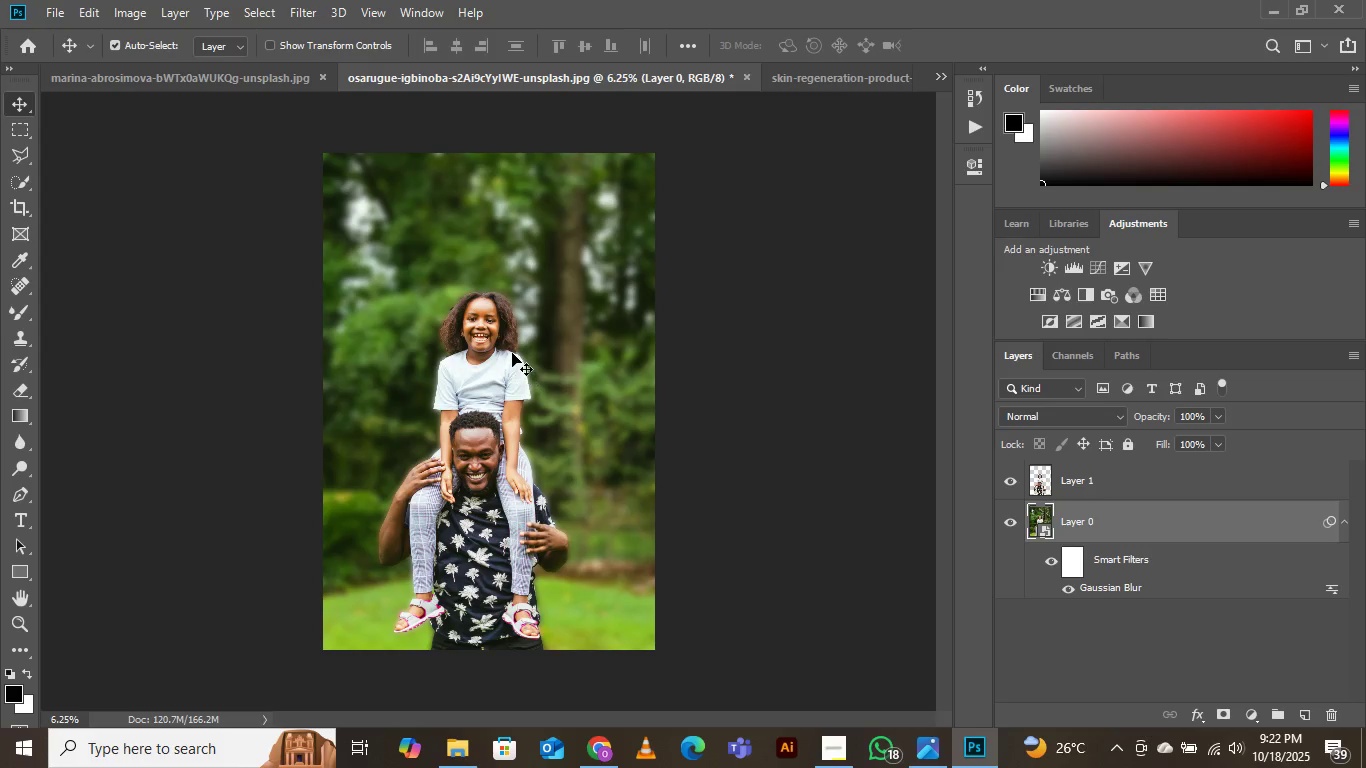 
left_click([826, 69])
 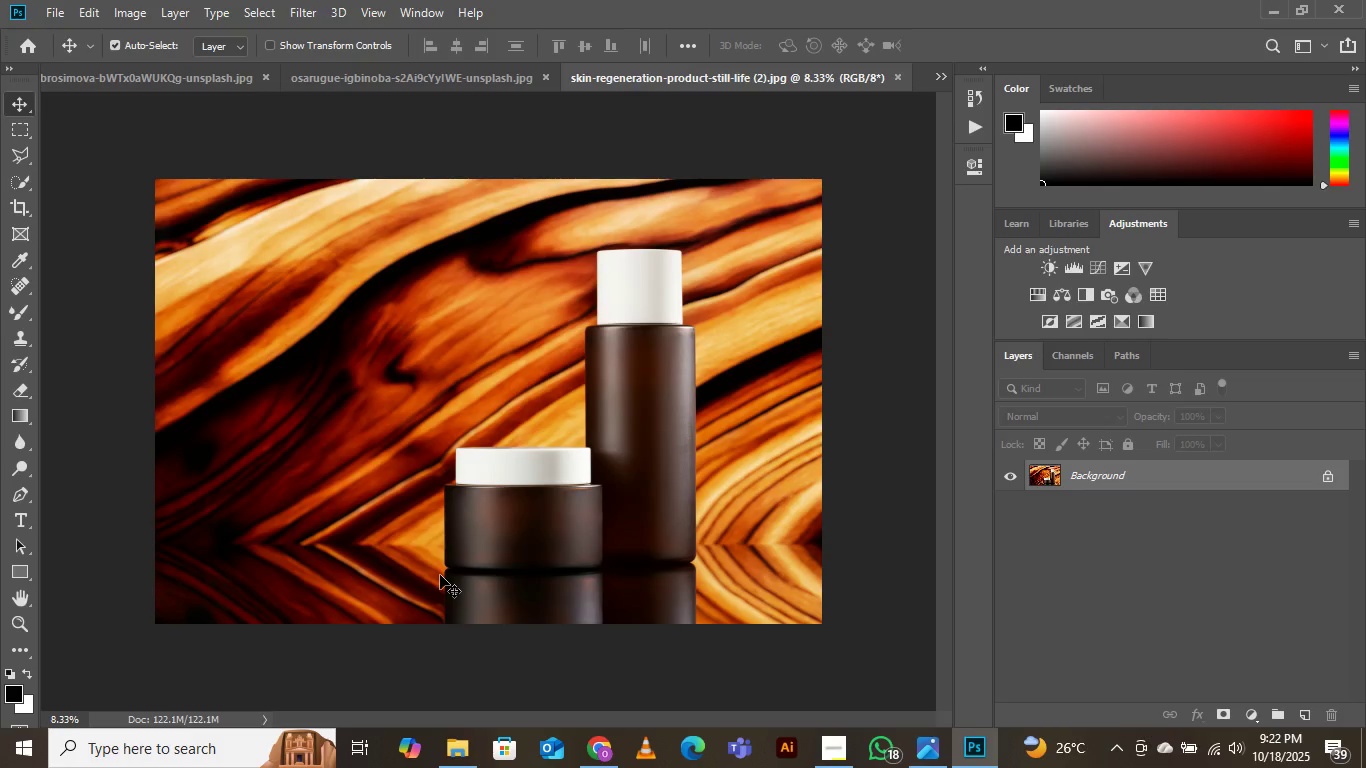 
wait(7.15)
 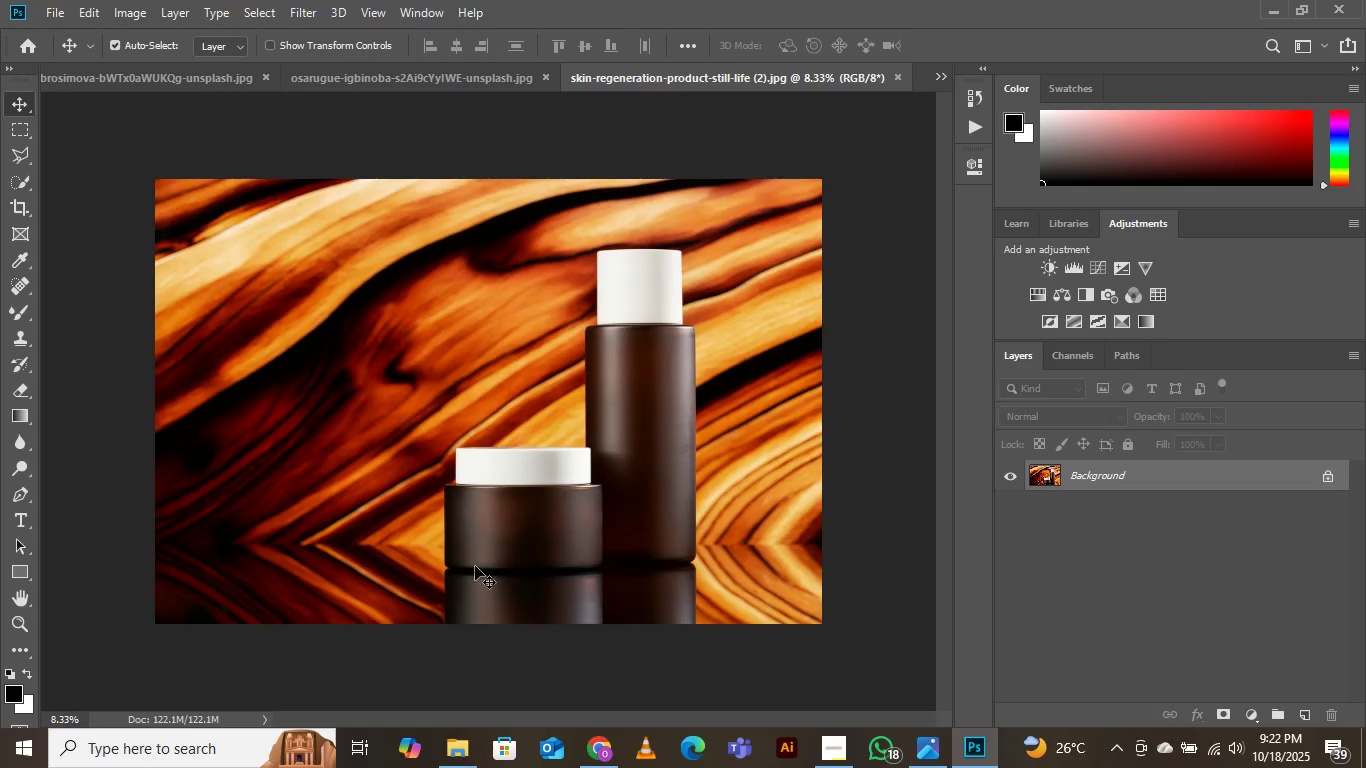 
left_click([248, 7])
 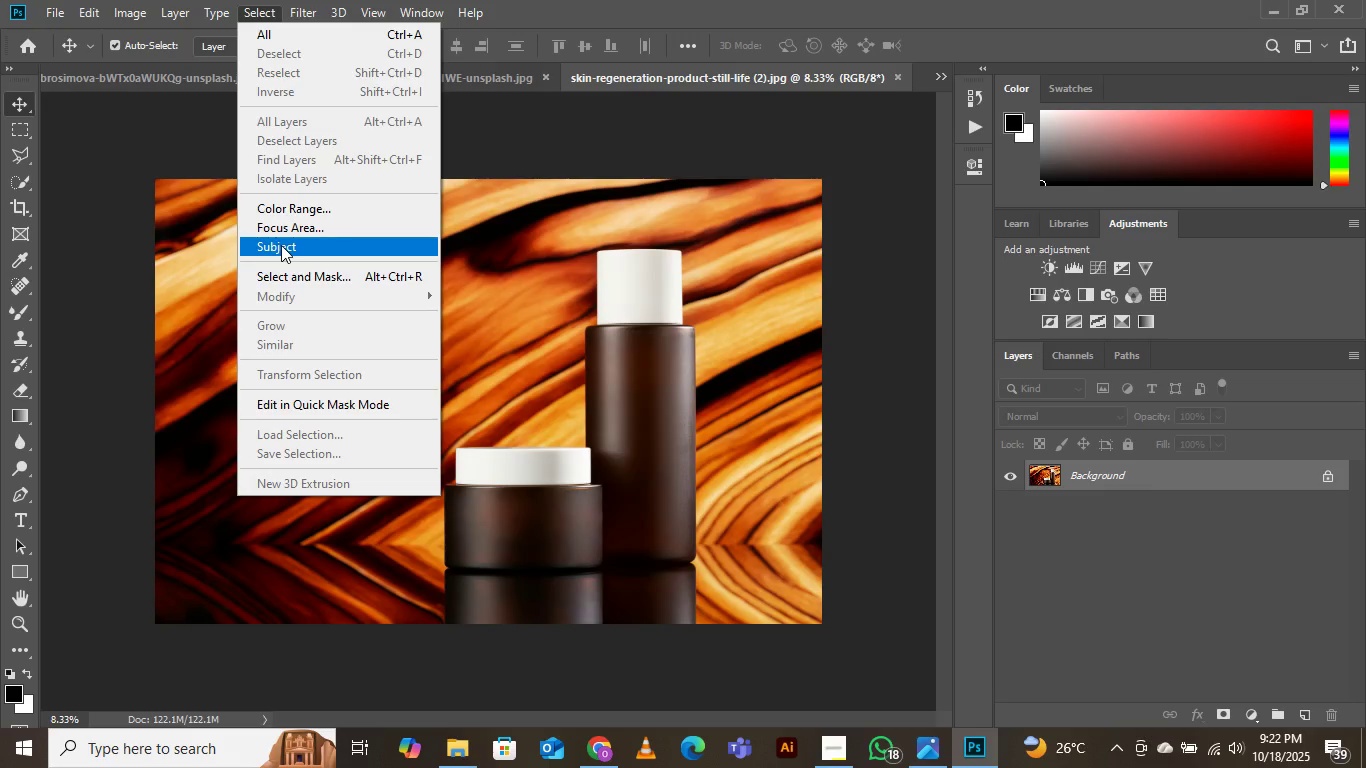 
left_click([281, 245])
 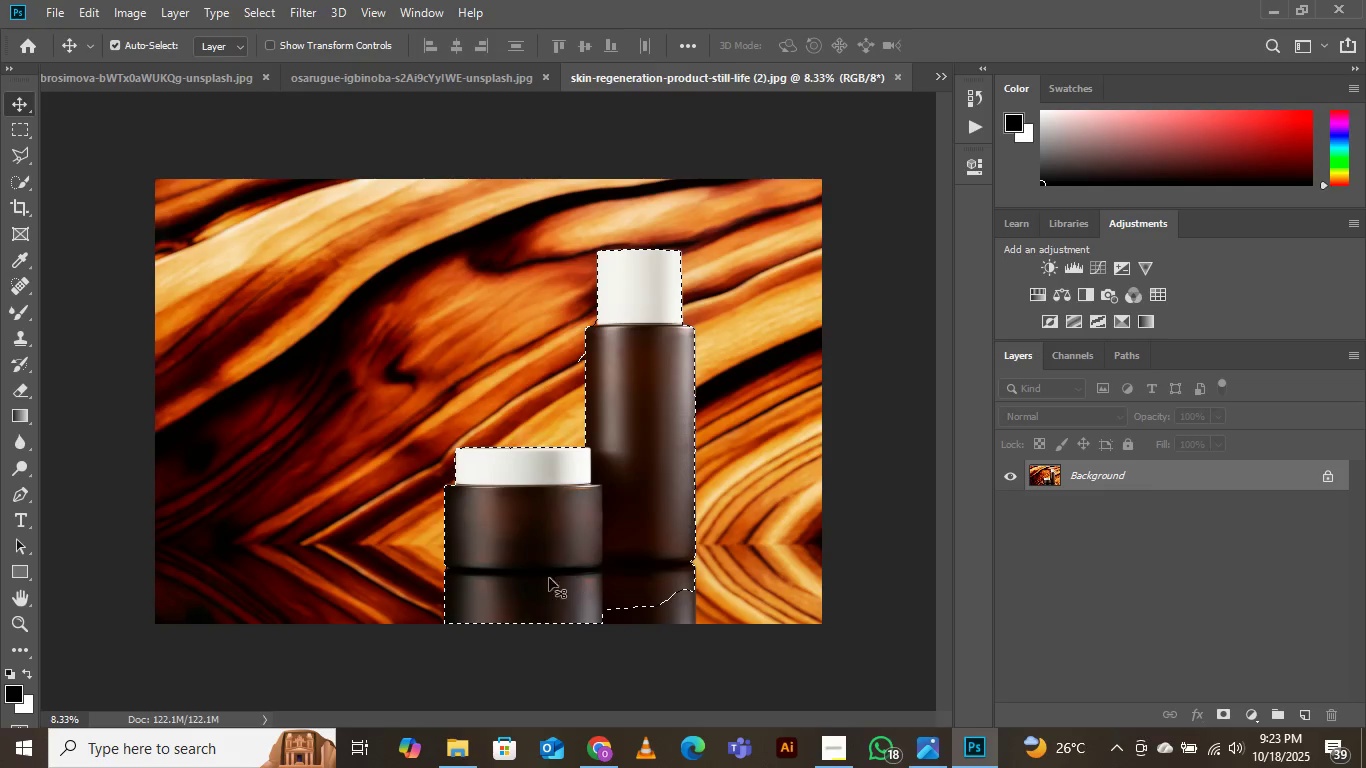 
wait(16.23)
 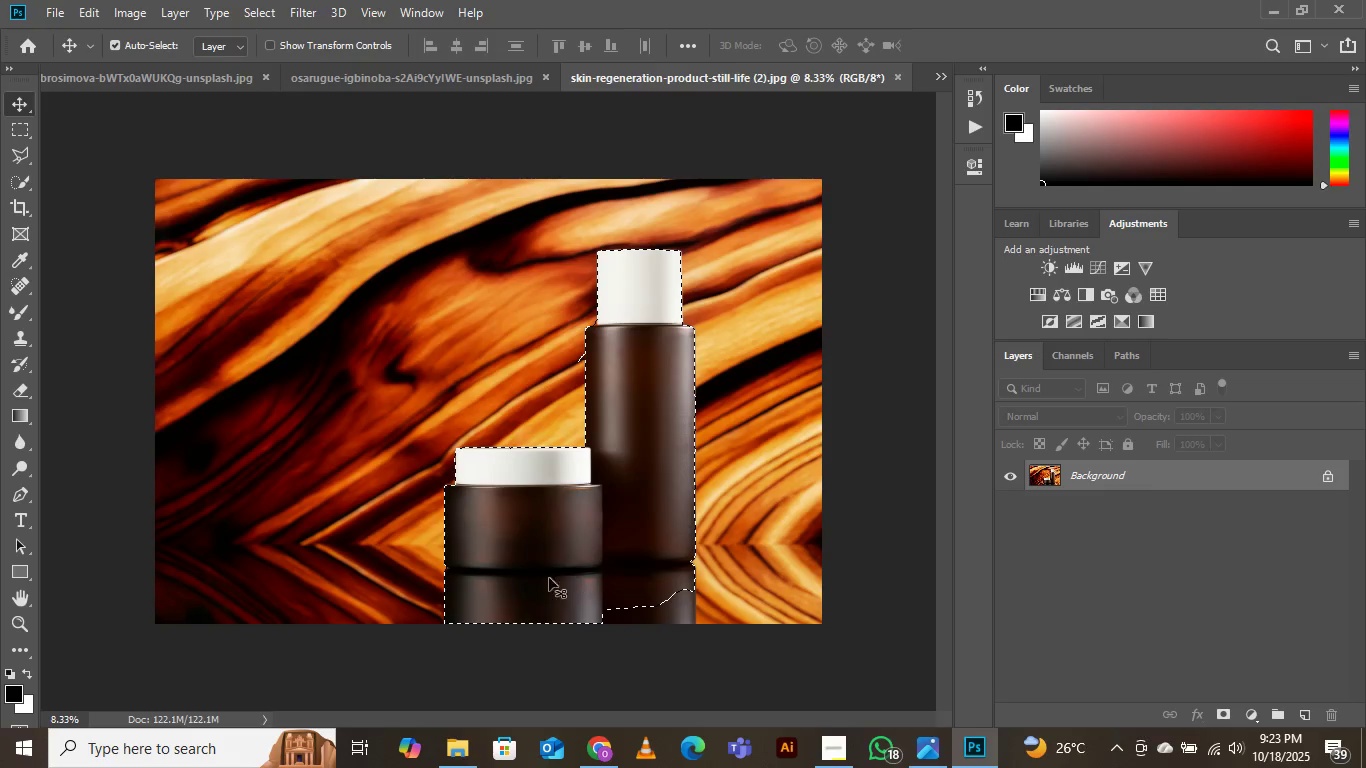 
left_click([11, 189])
 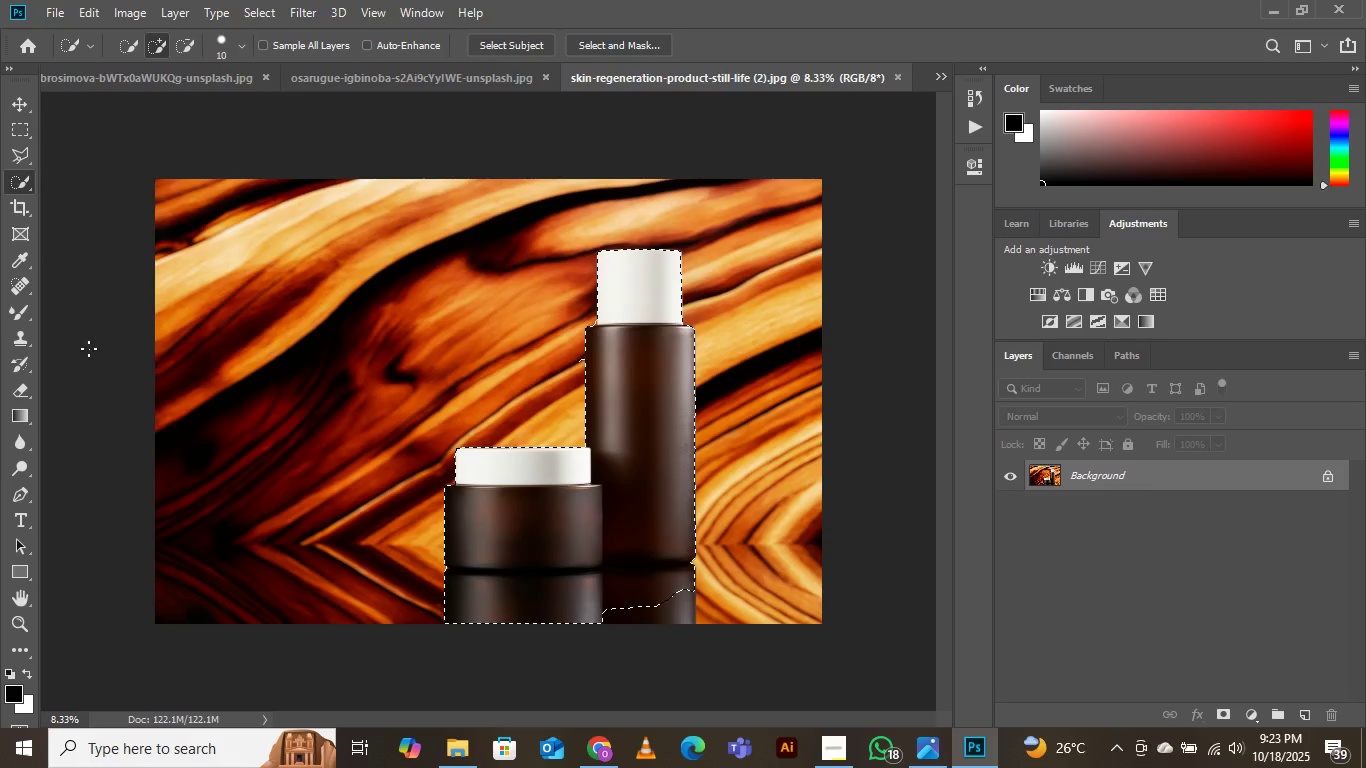 
wait(6.13)
 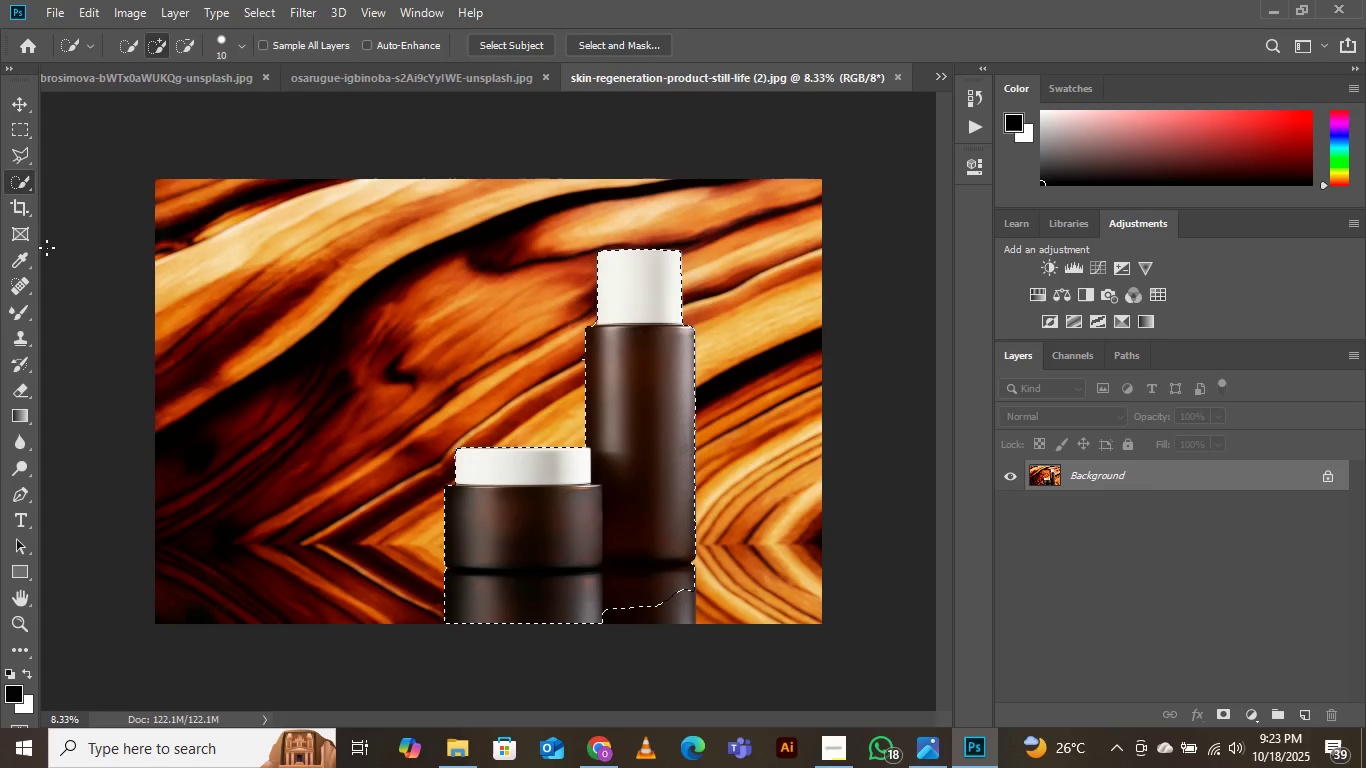 
hold_key(key=BracketRight, duration=0.75)
 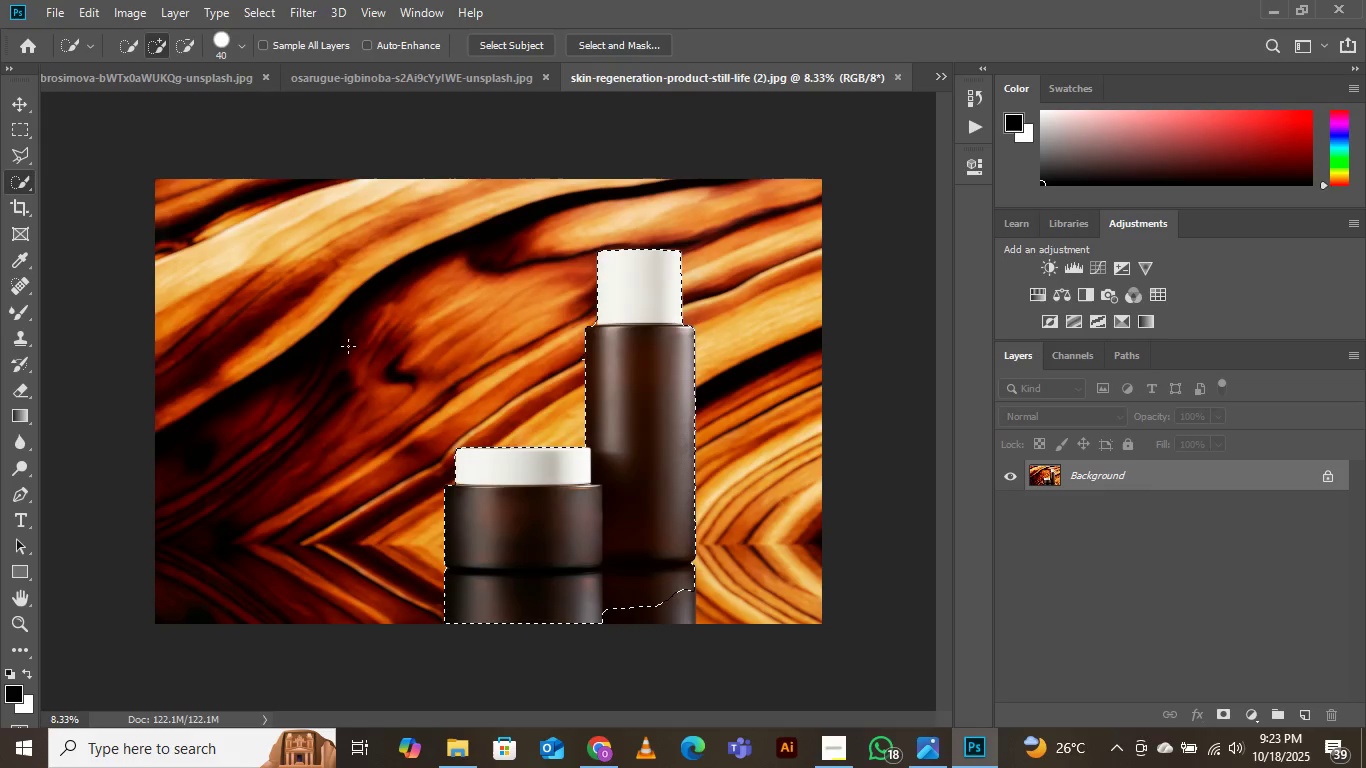 
key(CapsLock)
 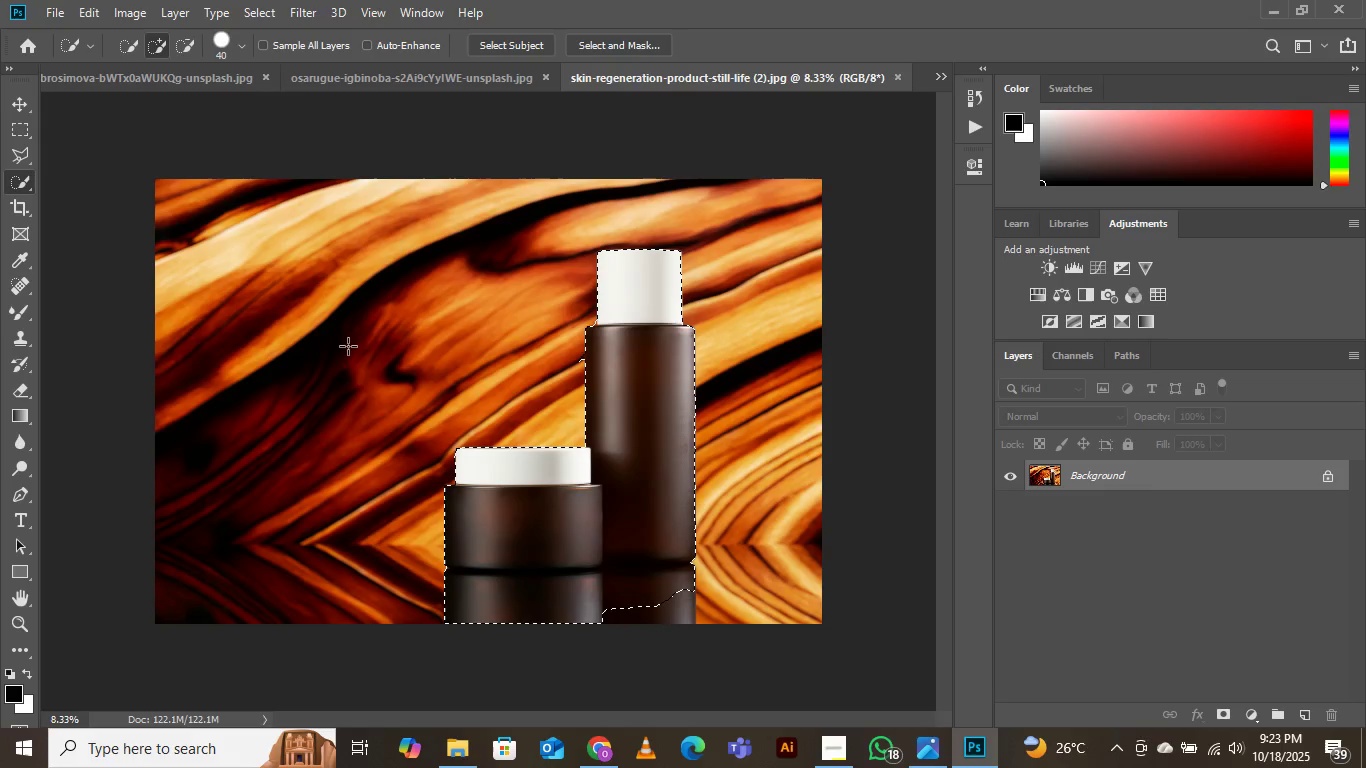 
hold_key(key=BracketRight, duration=0.69)
 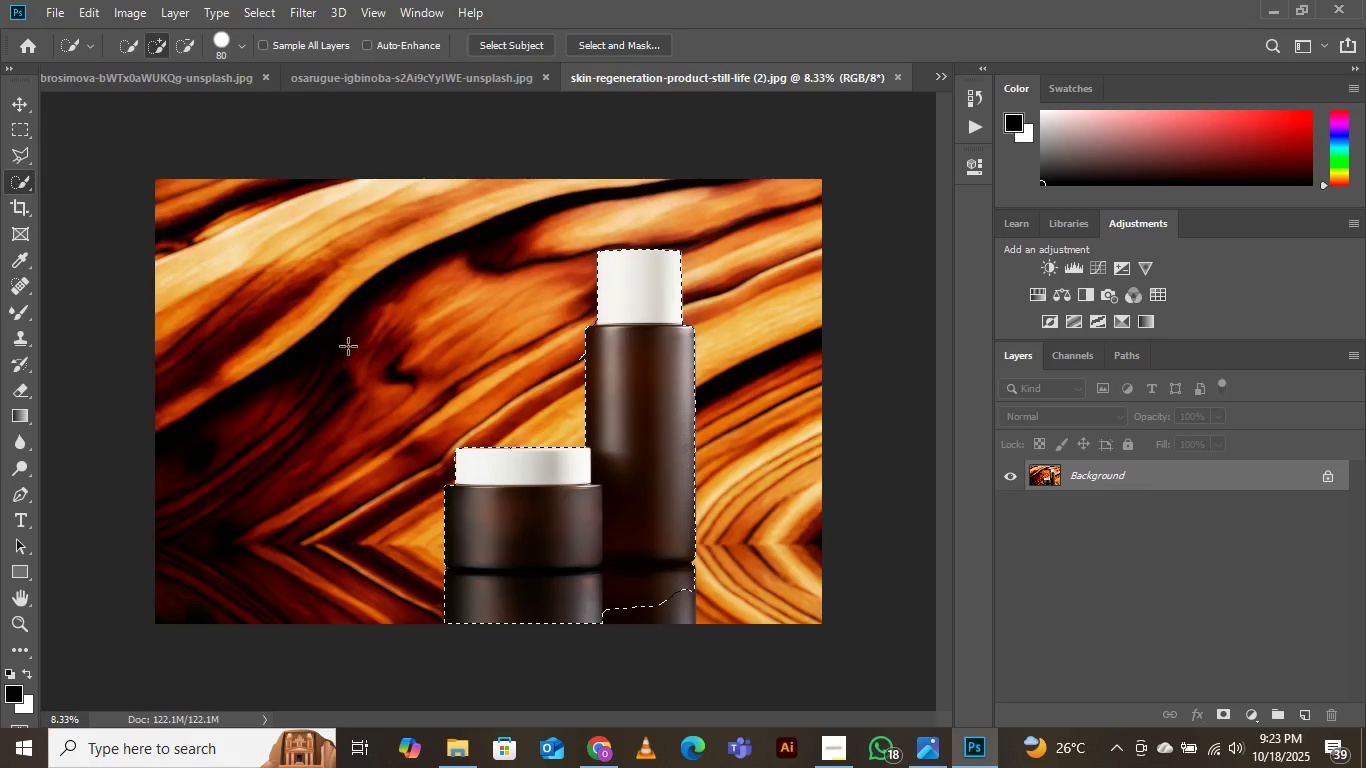 
key(CapsLock)
 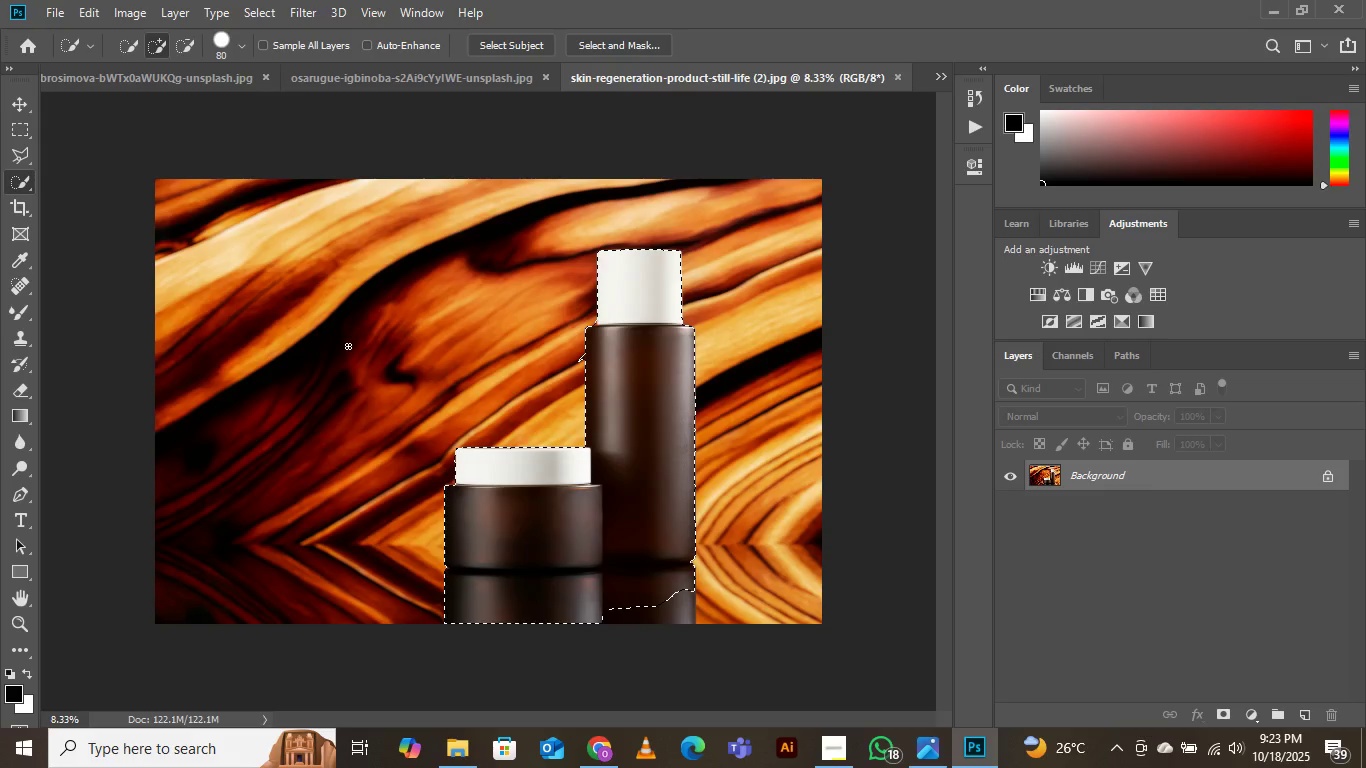 
hold_key(key=BracketRight, duration=1.47)
 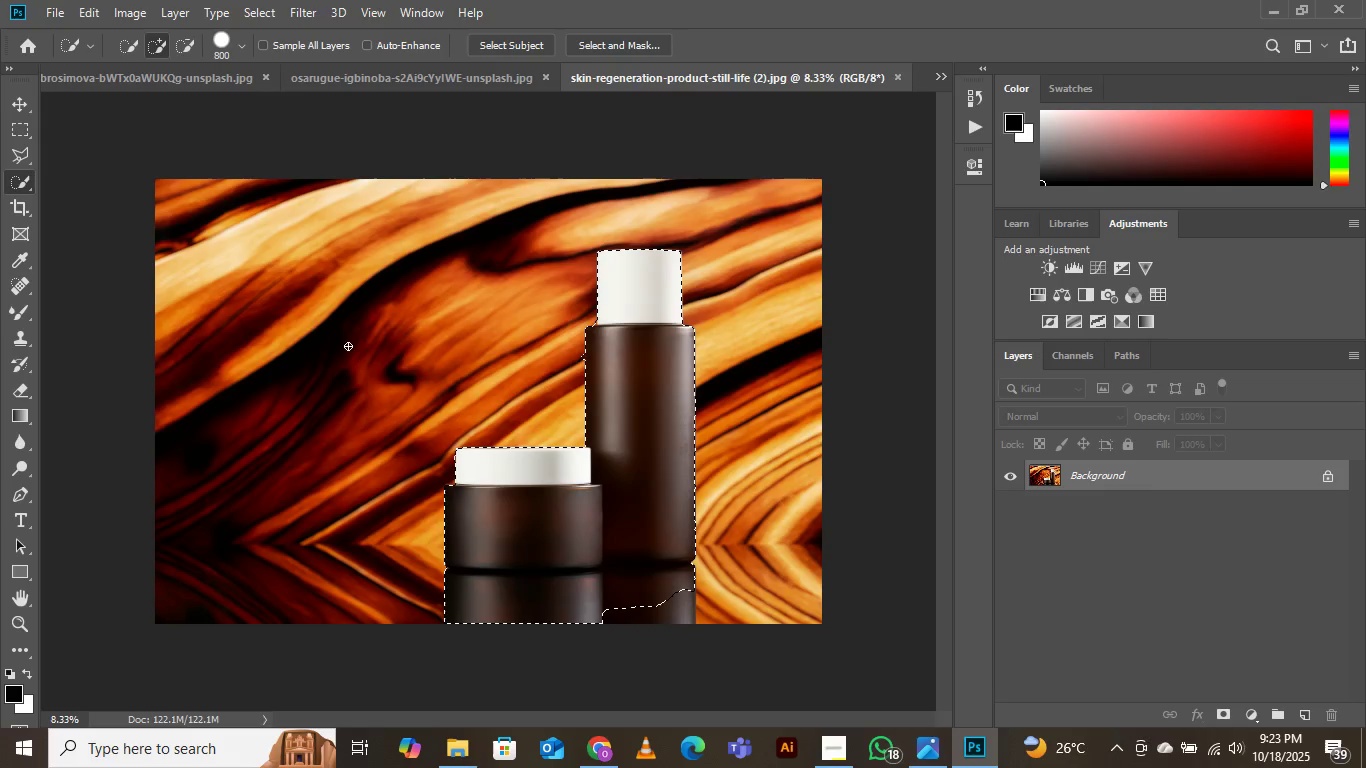 
key(BracketRight)
 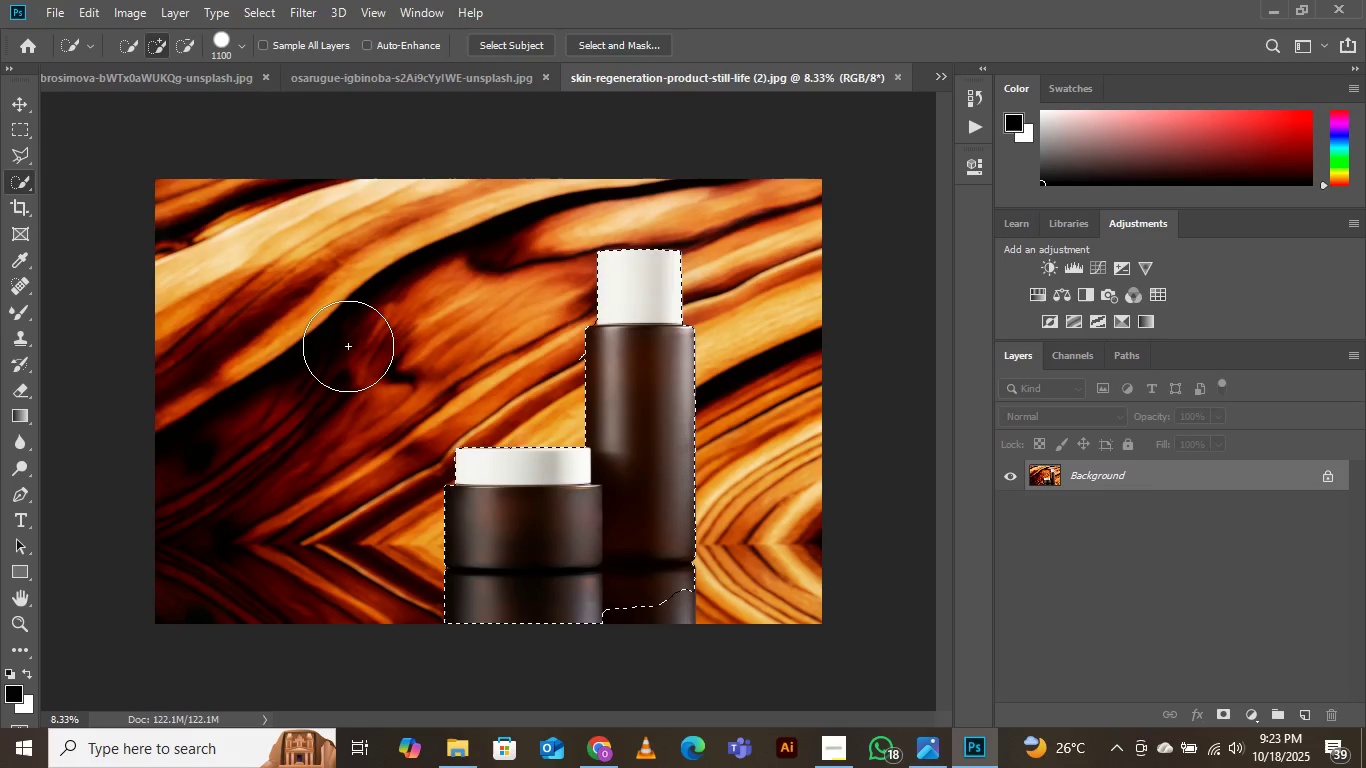 
hold_key(key=BracketRight, duration=0.38)
 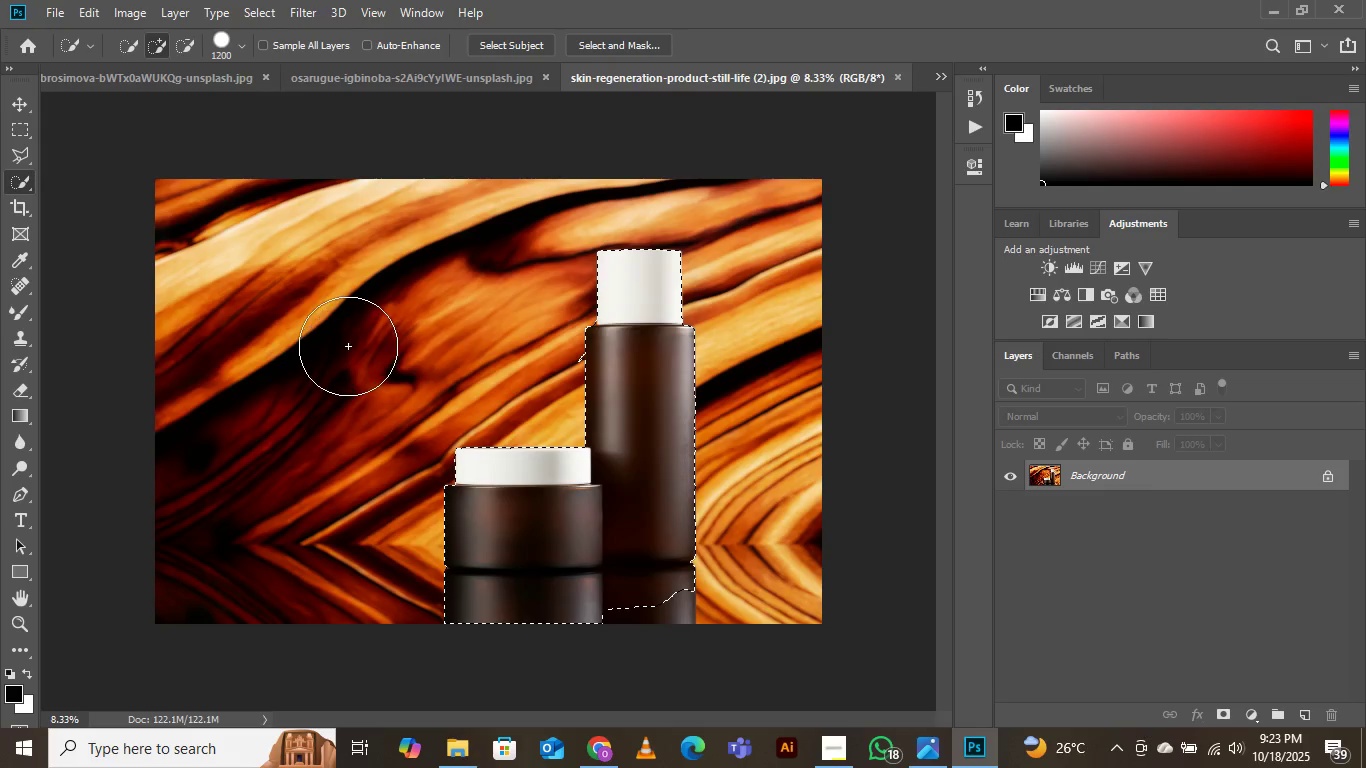 
key(BracketRight)
 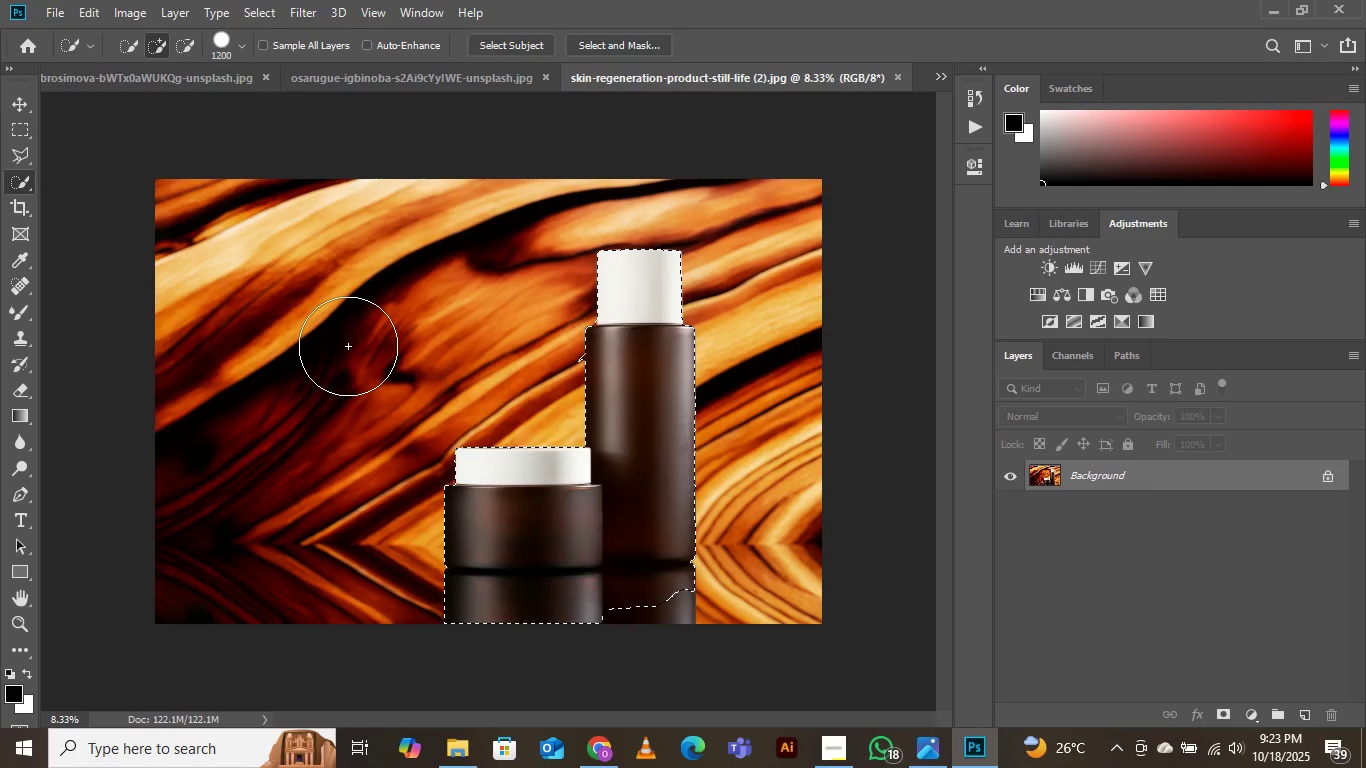 
key(BracketRight)
 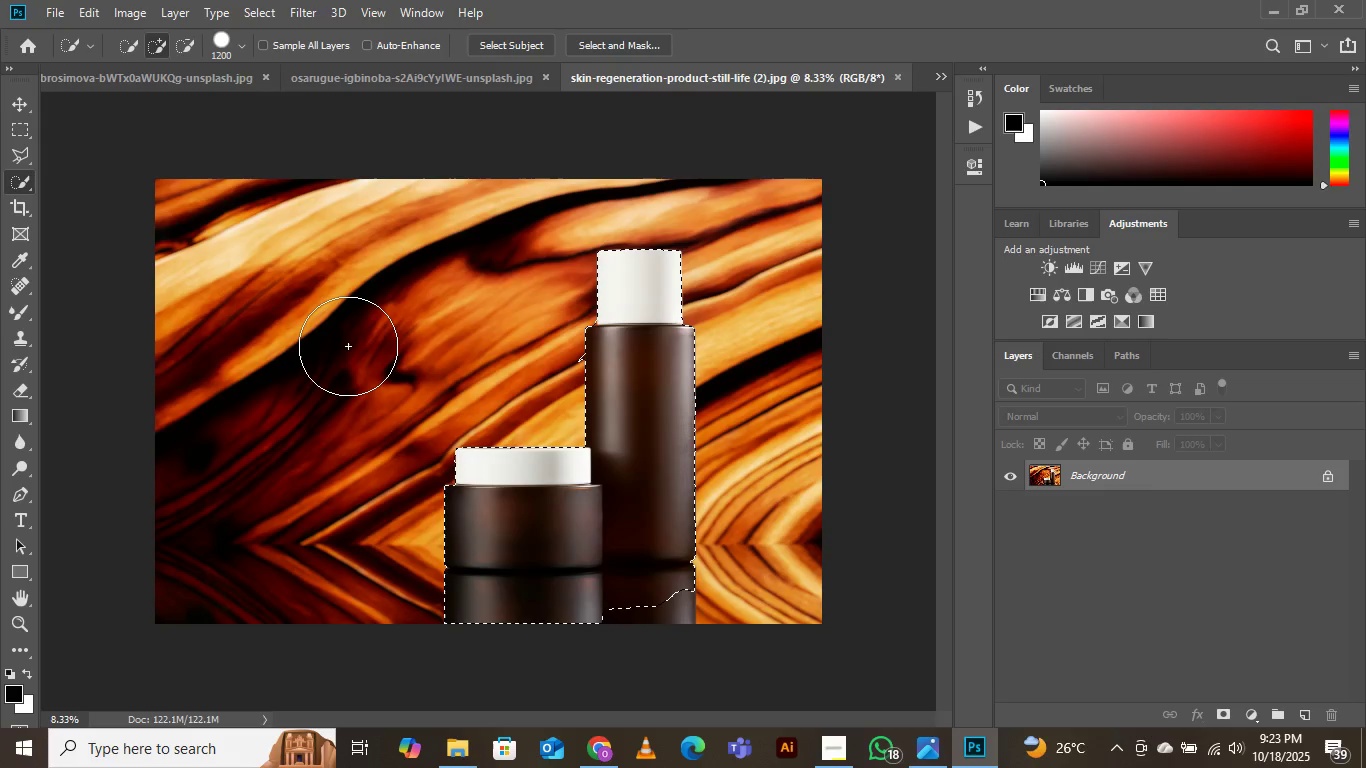 
key(BracketRight)
 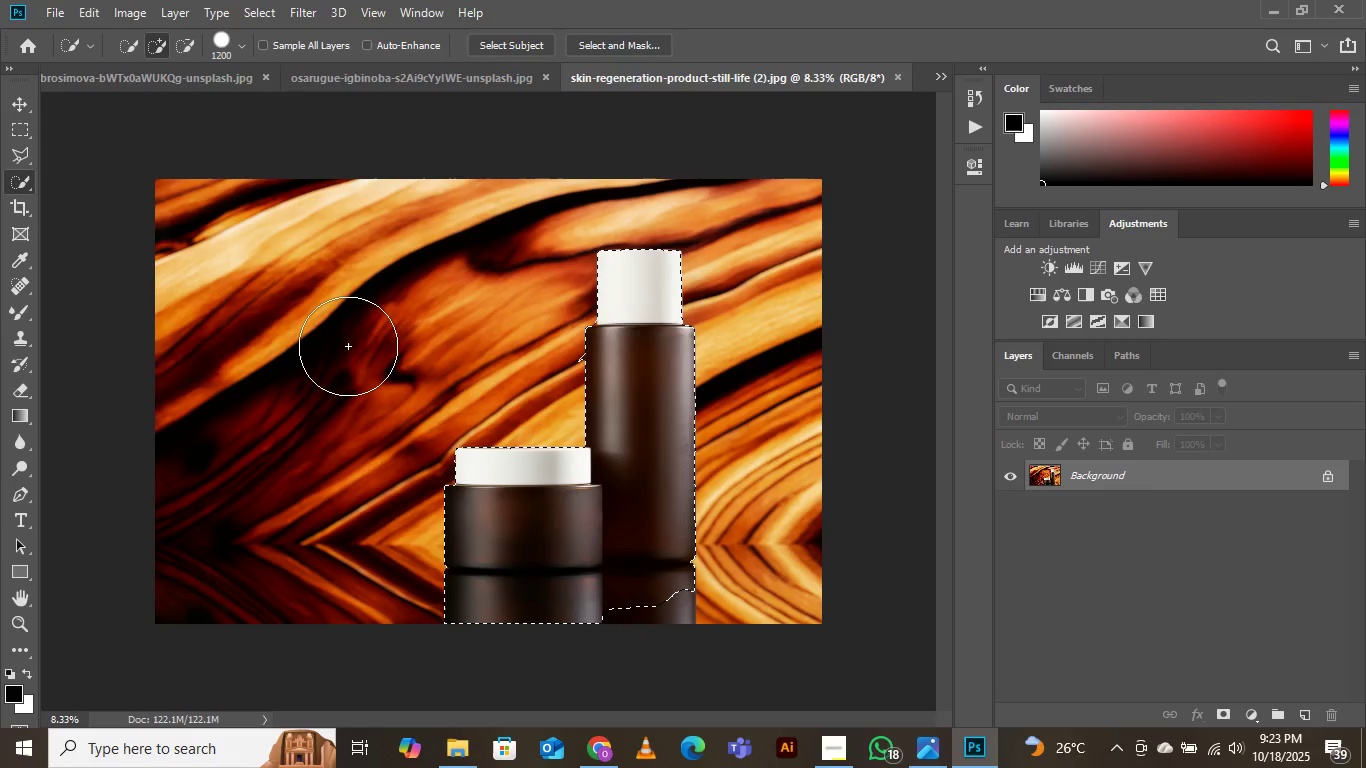 
key(BracketRight)
 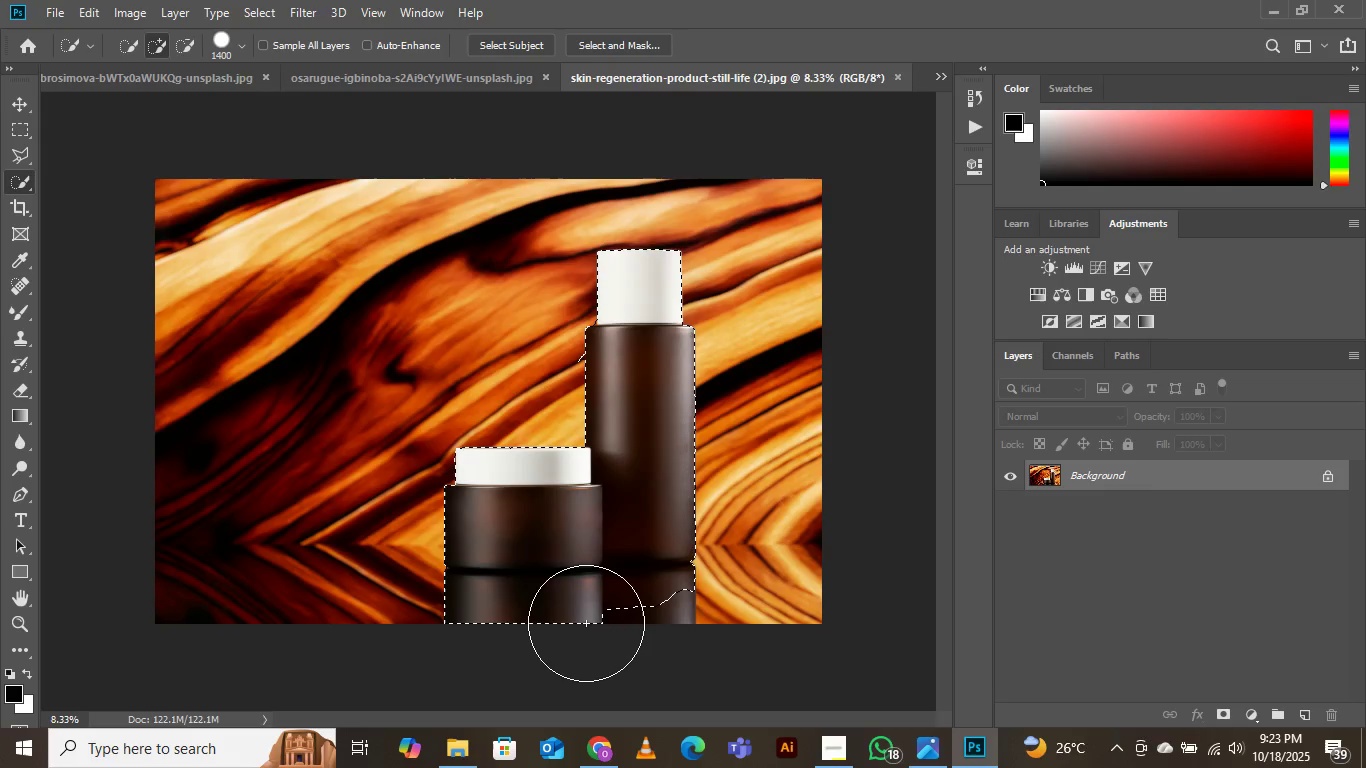 
key(BracketLeft)
 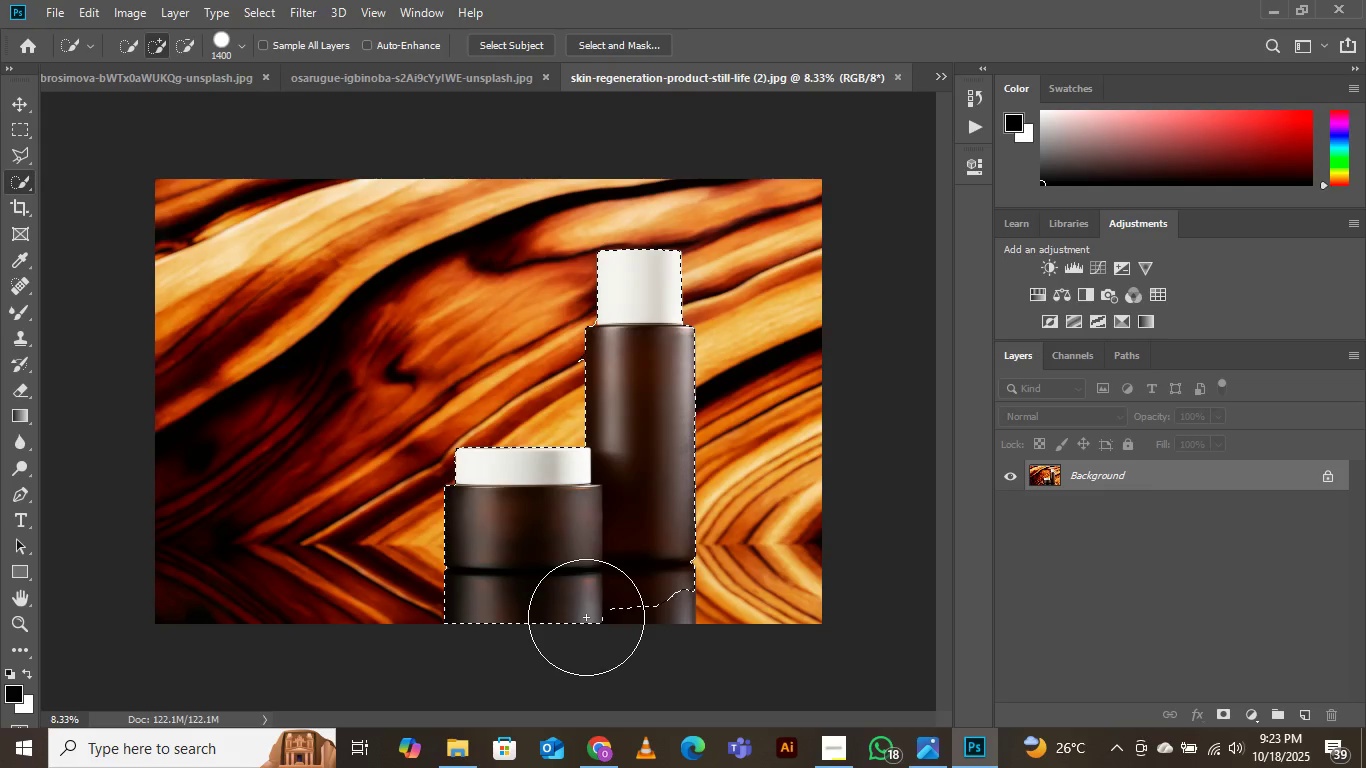 
key(BracketLeft)
 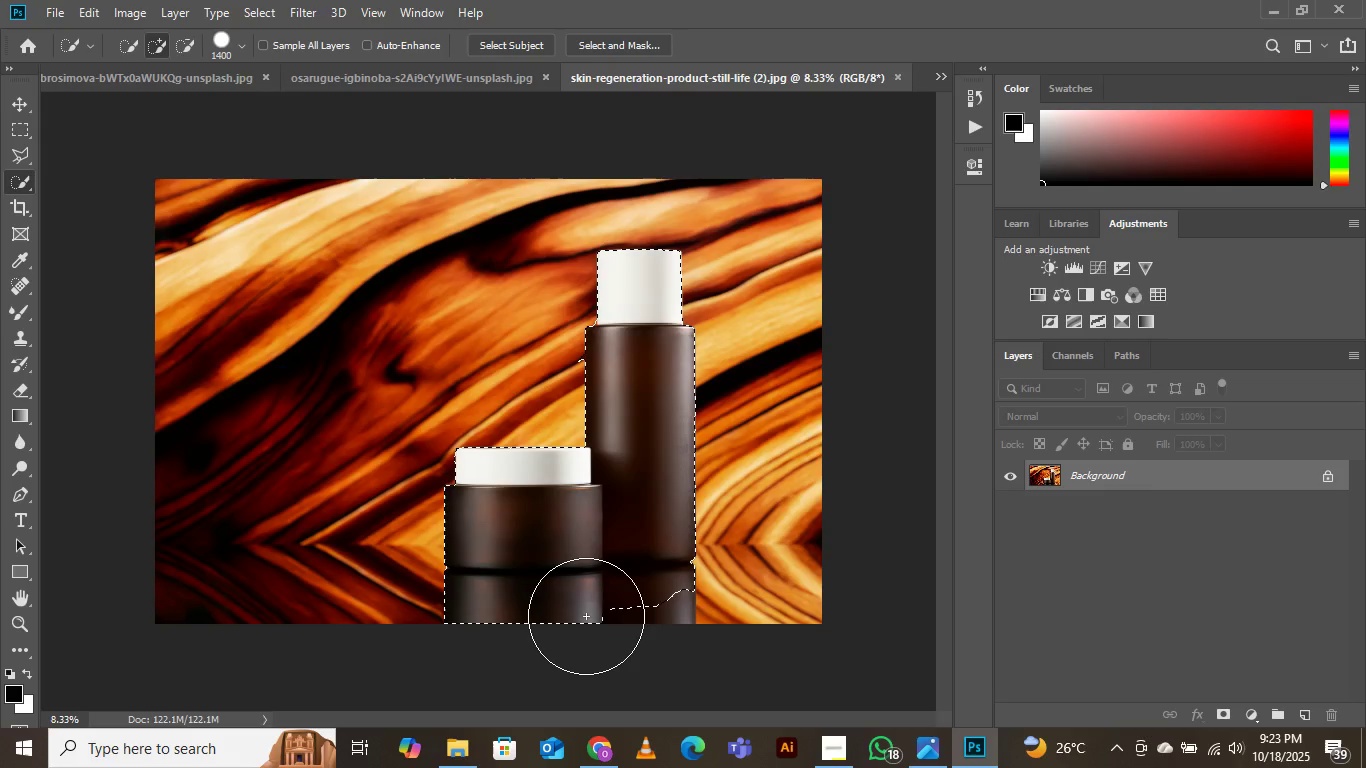 
key(BracketLeft)
 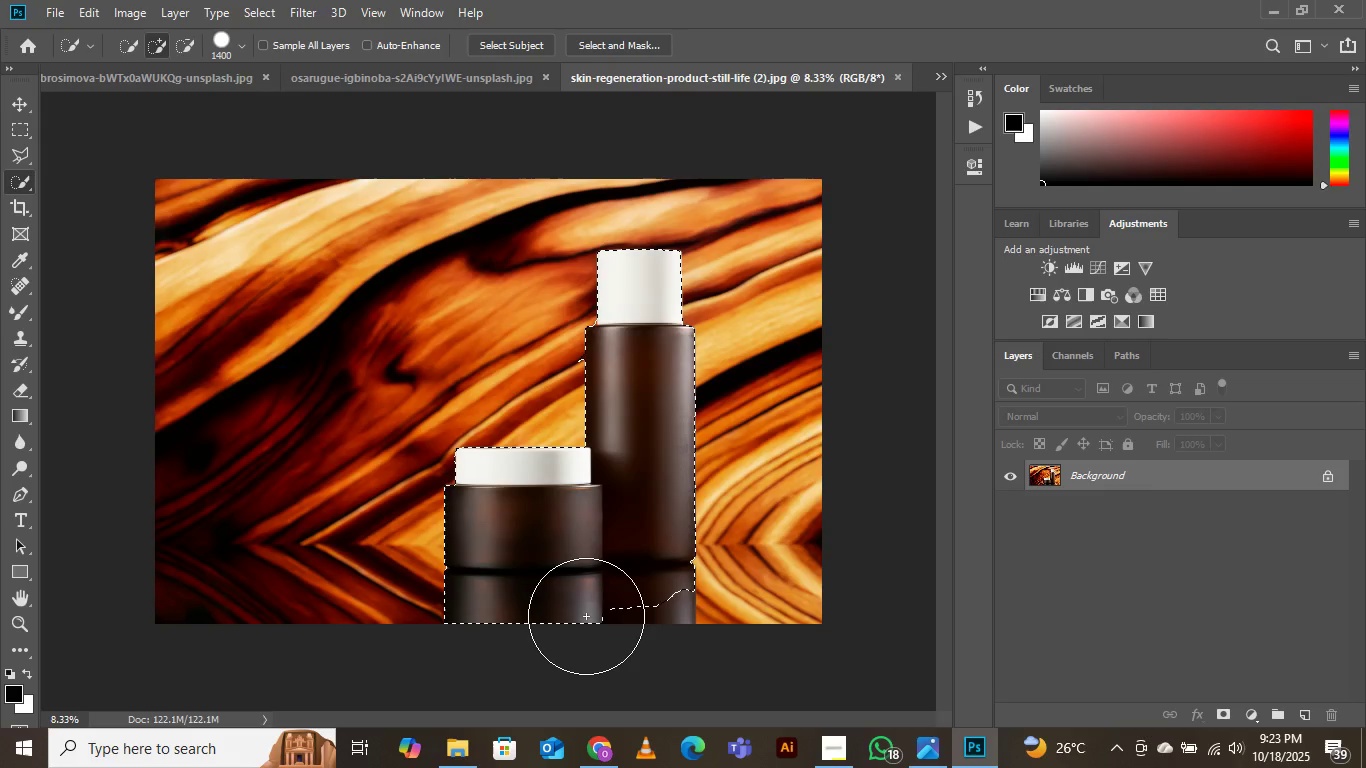 
key(BracketLeft)
 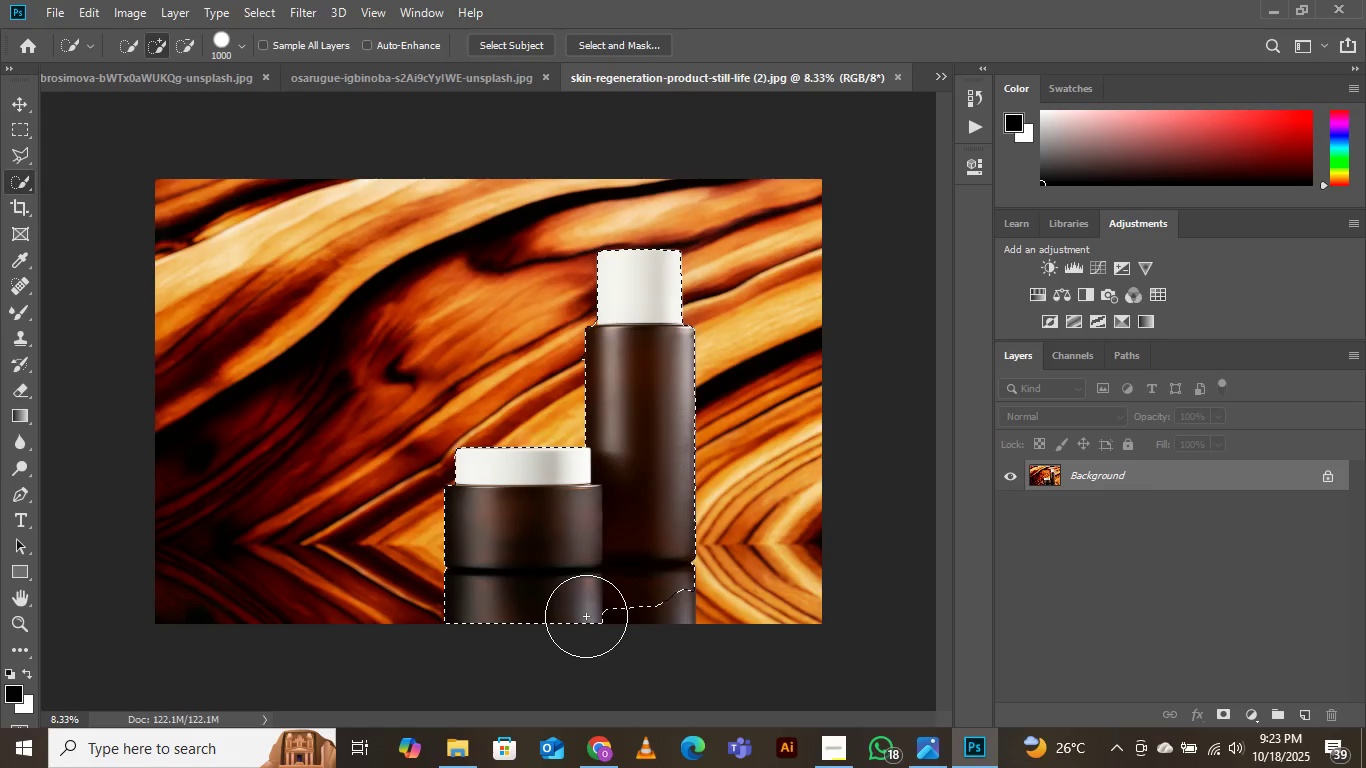 
key(BracketLeft)
 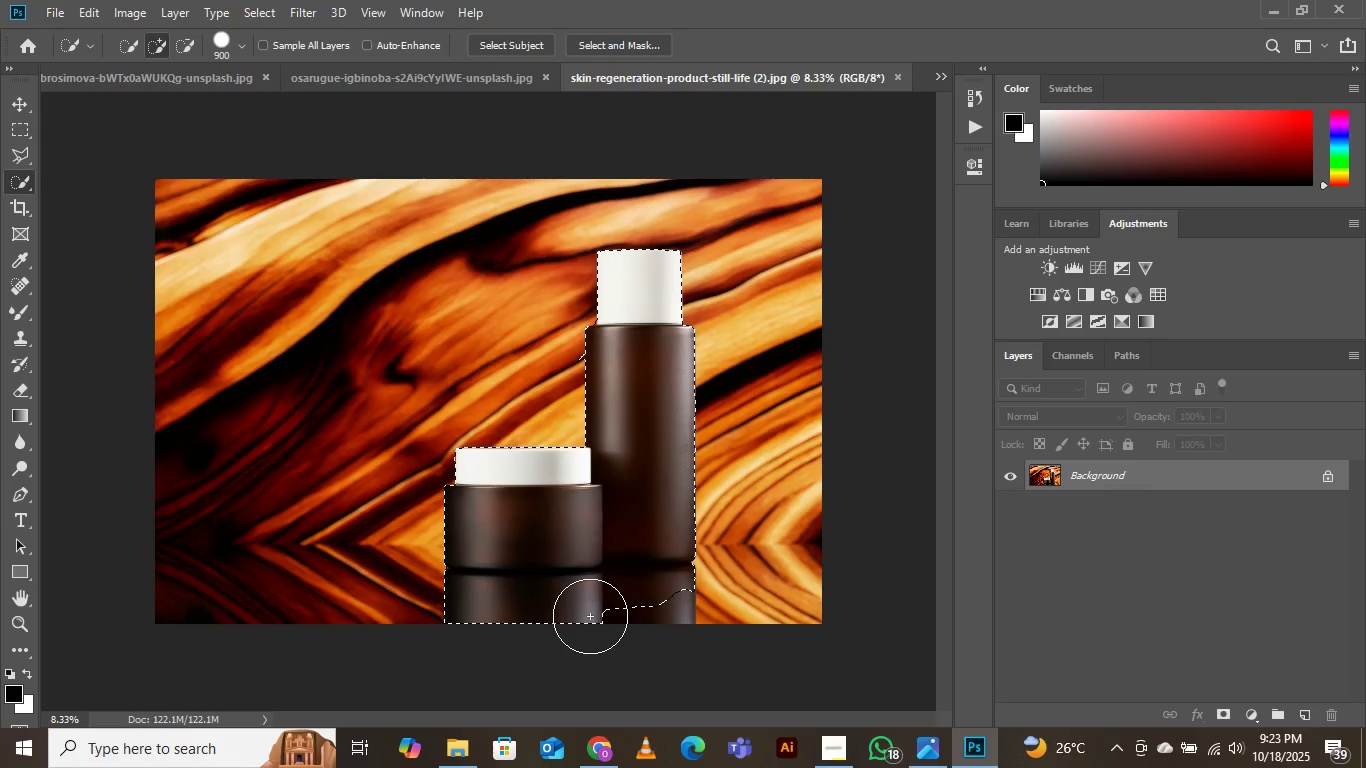 
key(BracketLeft)
 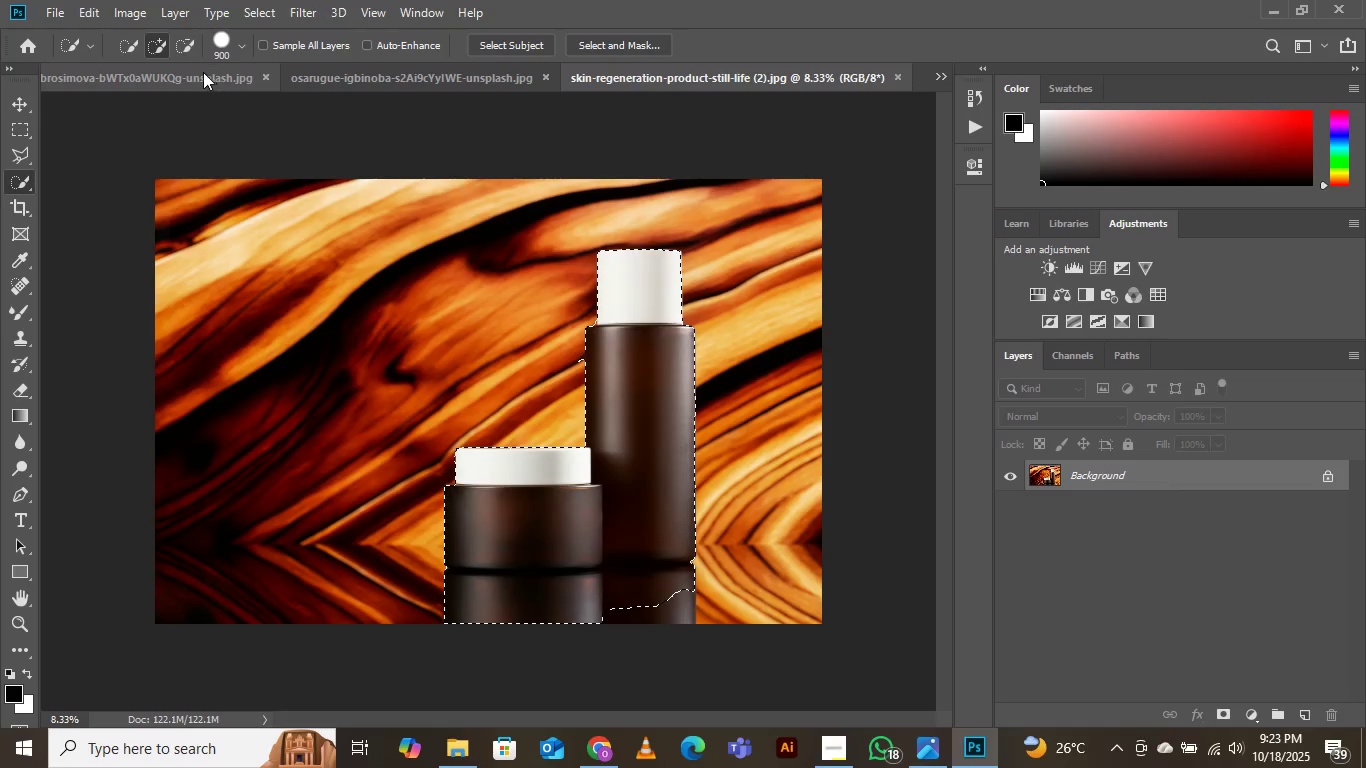 
left_click([182, 48])
 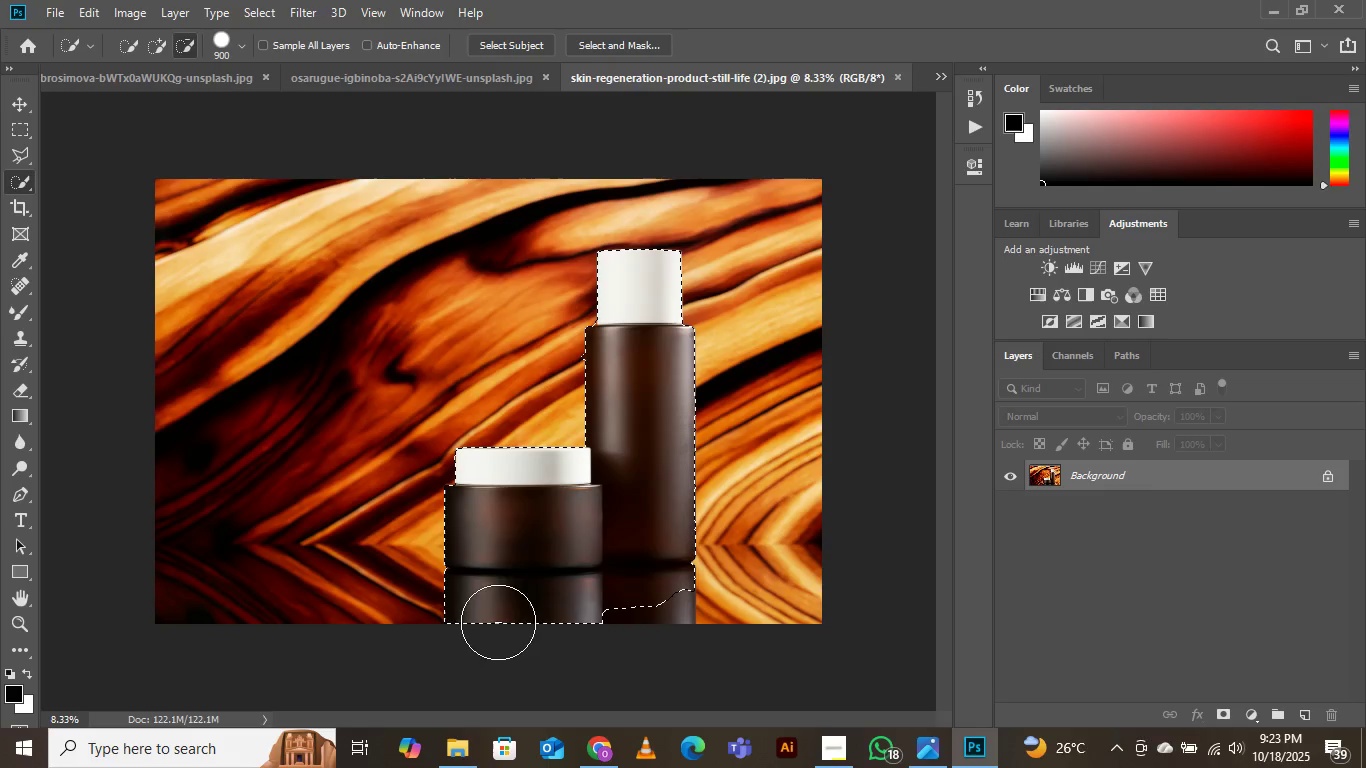 
left_click([468, 629])
 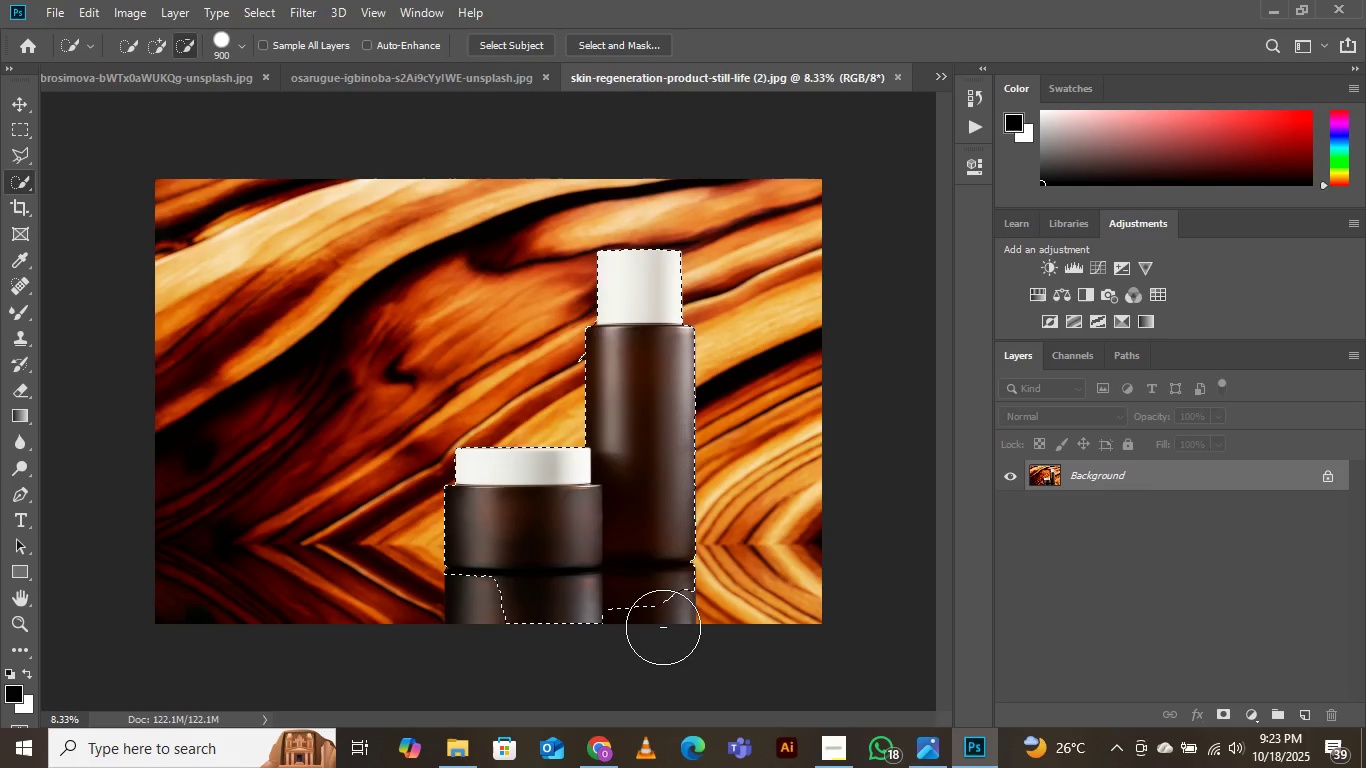 
left_click([668, 624])
 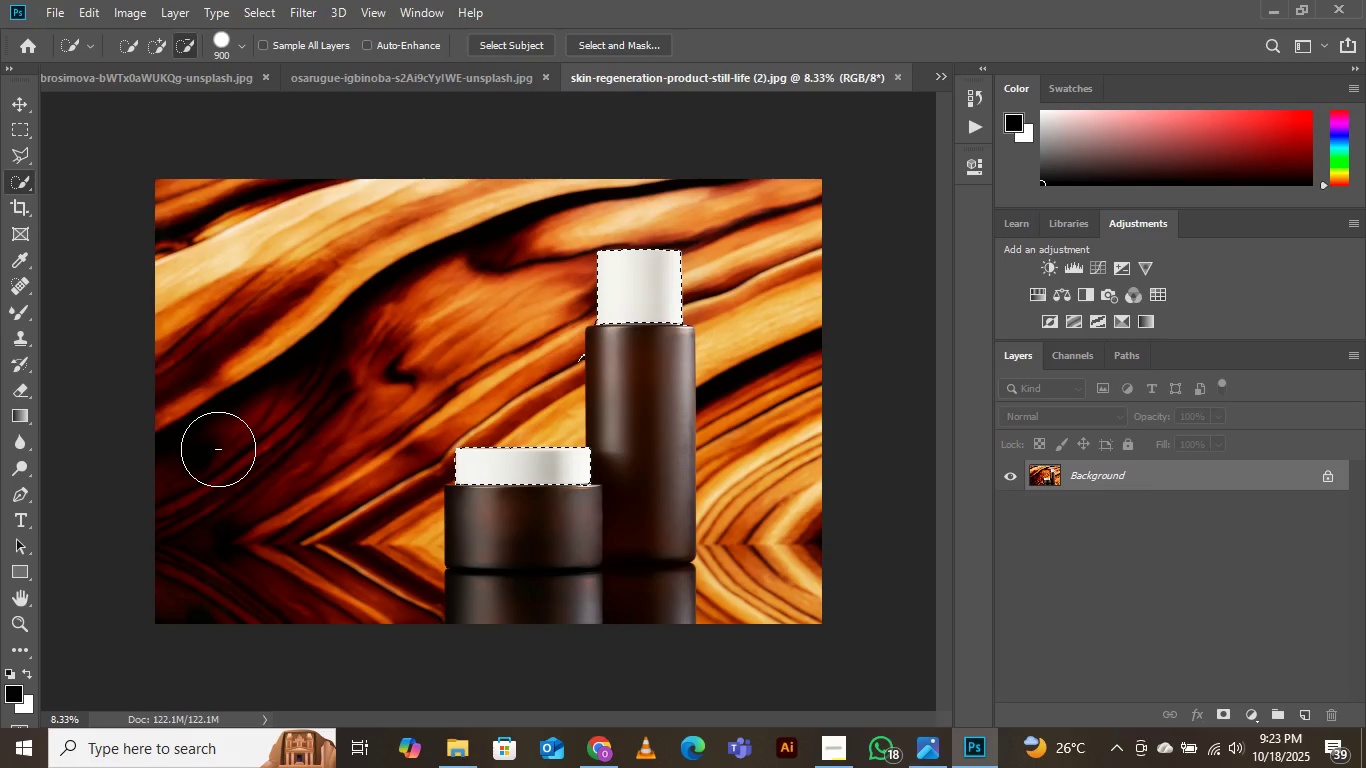 
hold_key(key=ControlLeft, duration=1.53)
 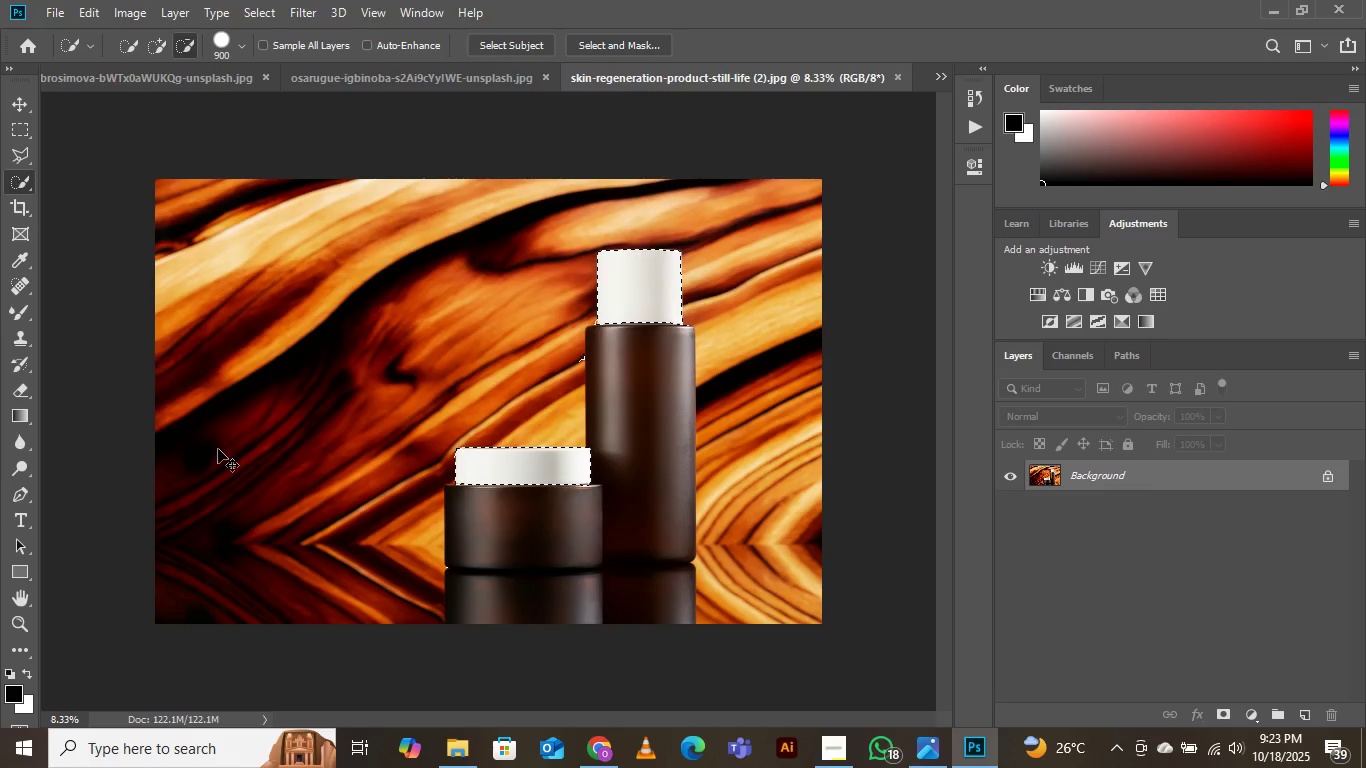 
hold_key(key=ControlLeft, duration=1.52)
 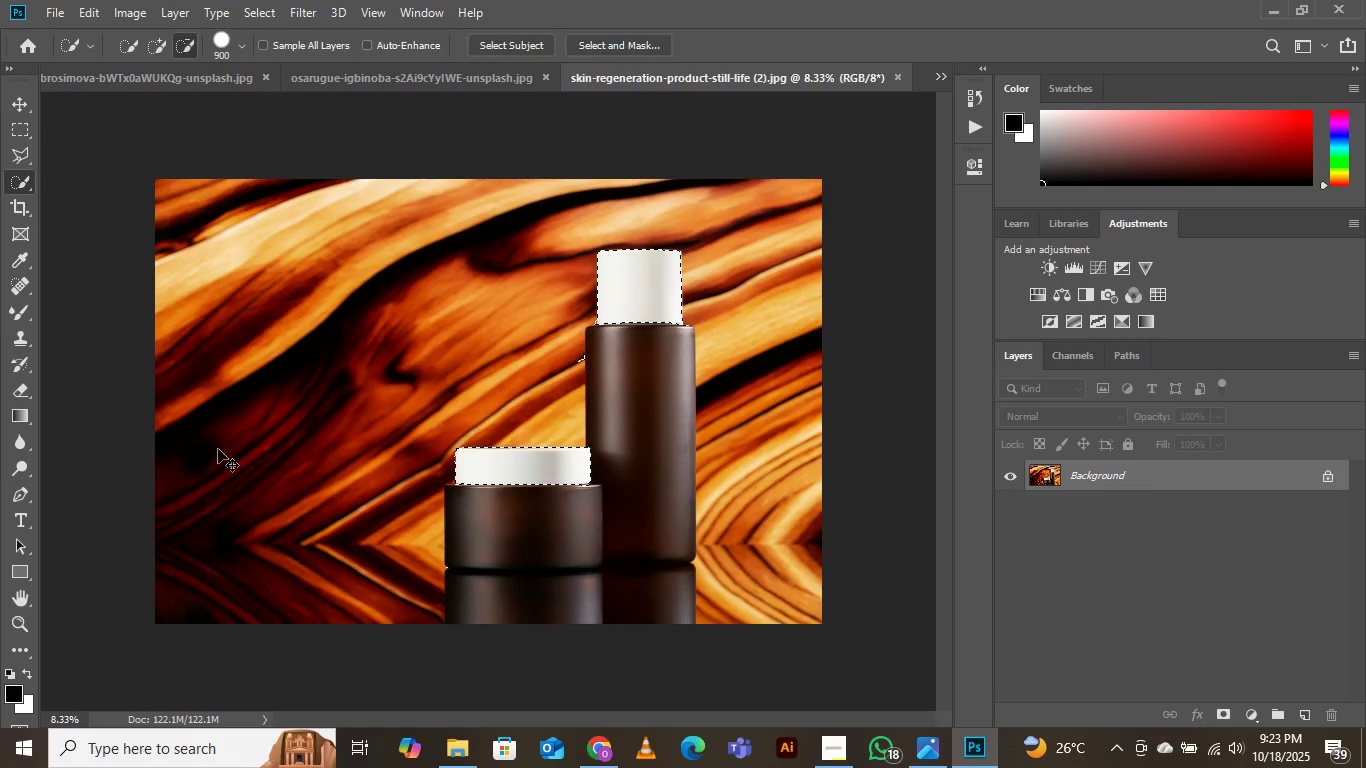 
key(Control+Z)
 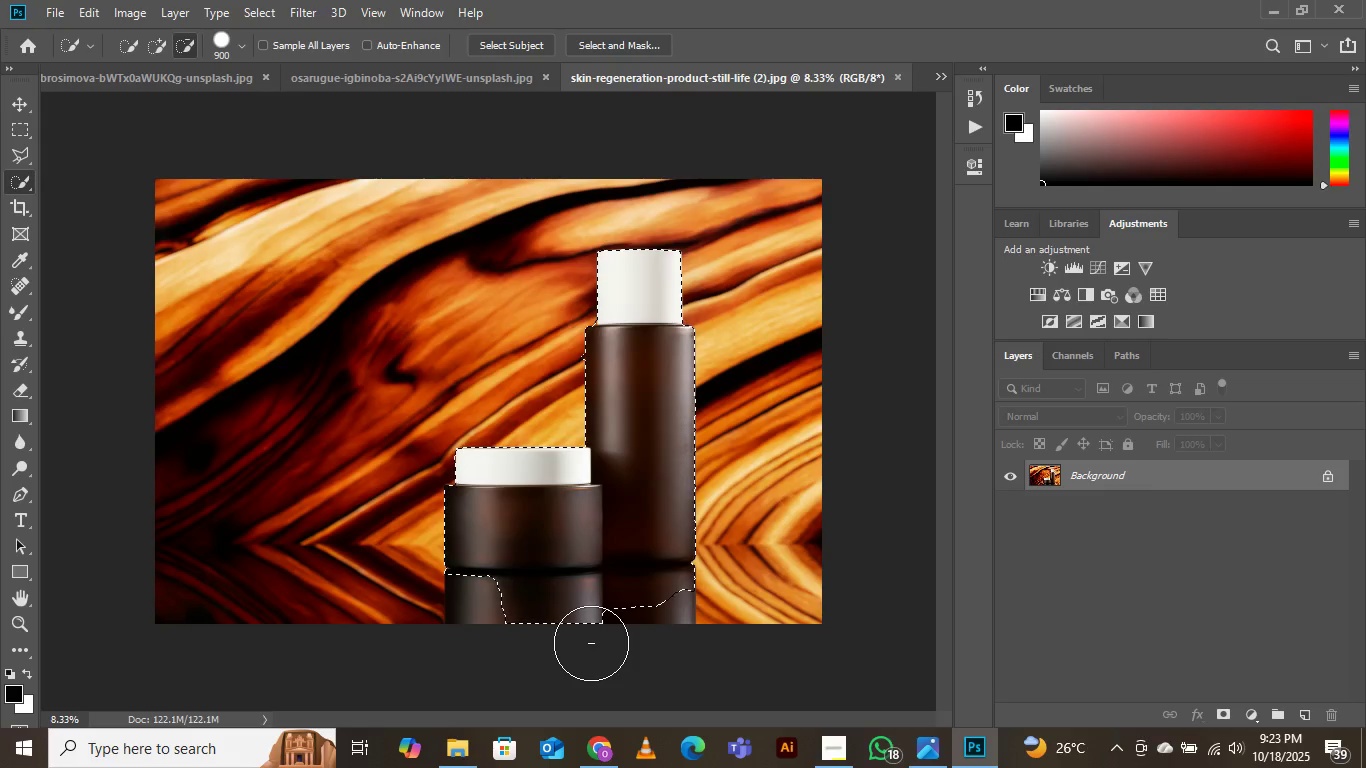 
key(BracketLeft)
 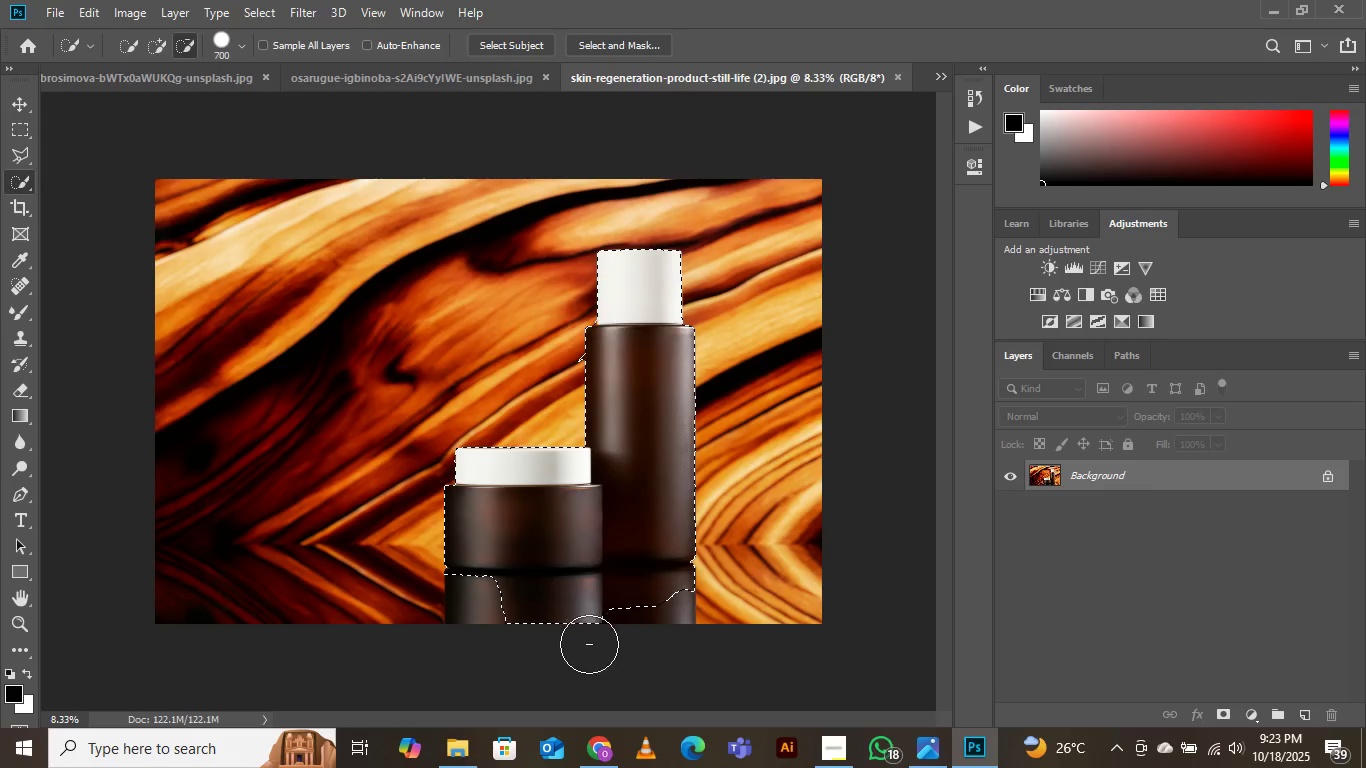 
key(BracketLeft)
 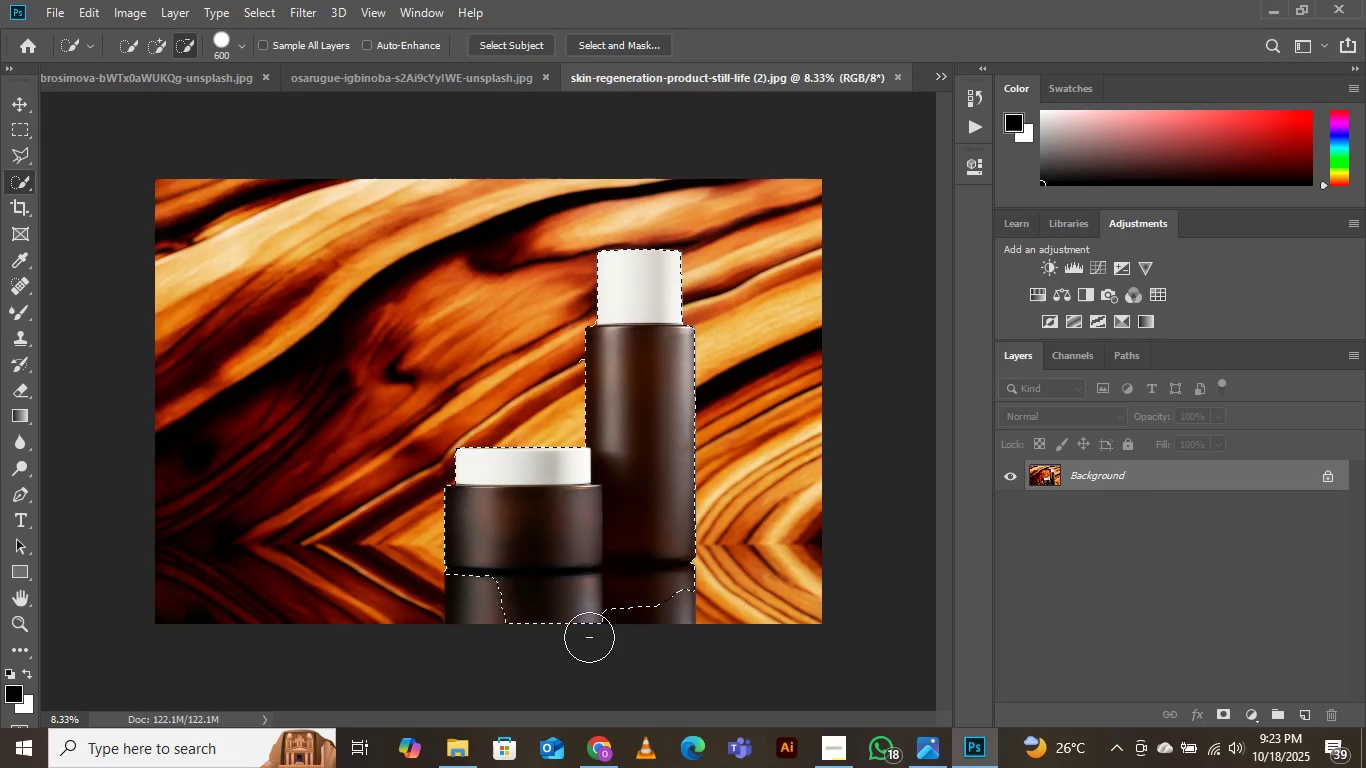 
key(BracketLeft)
 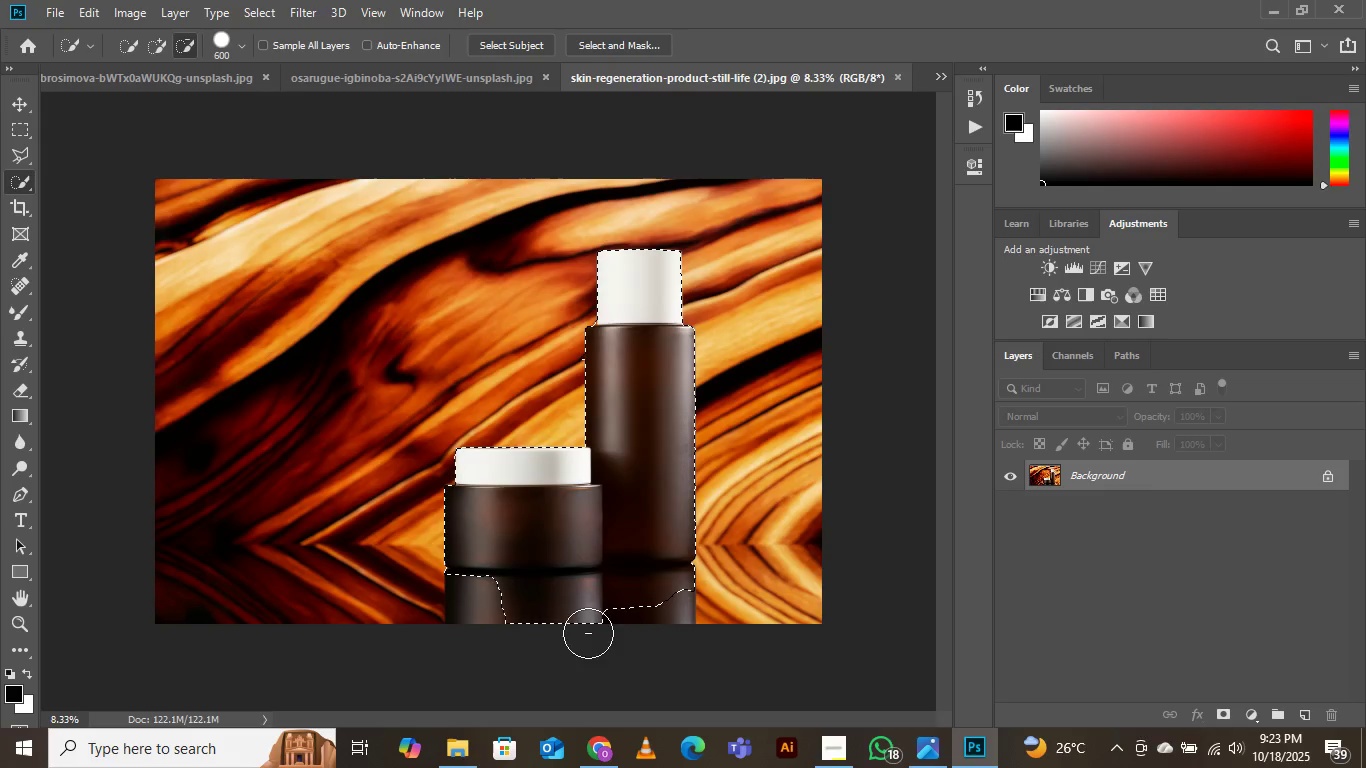 
key(BracketLeft)
 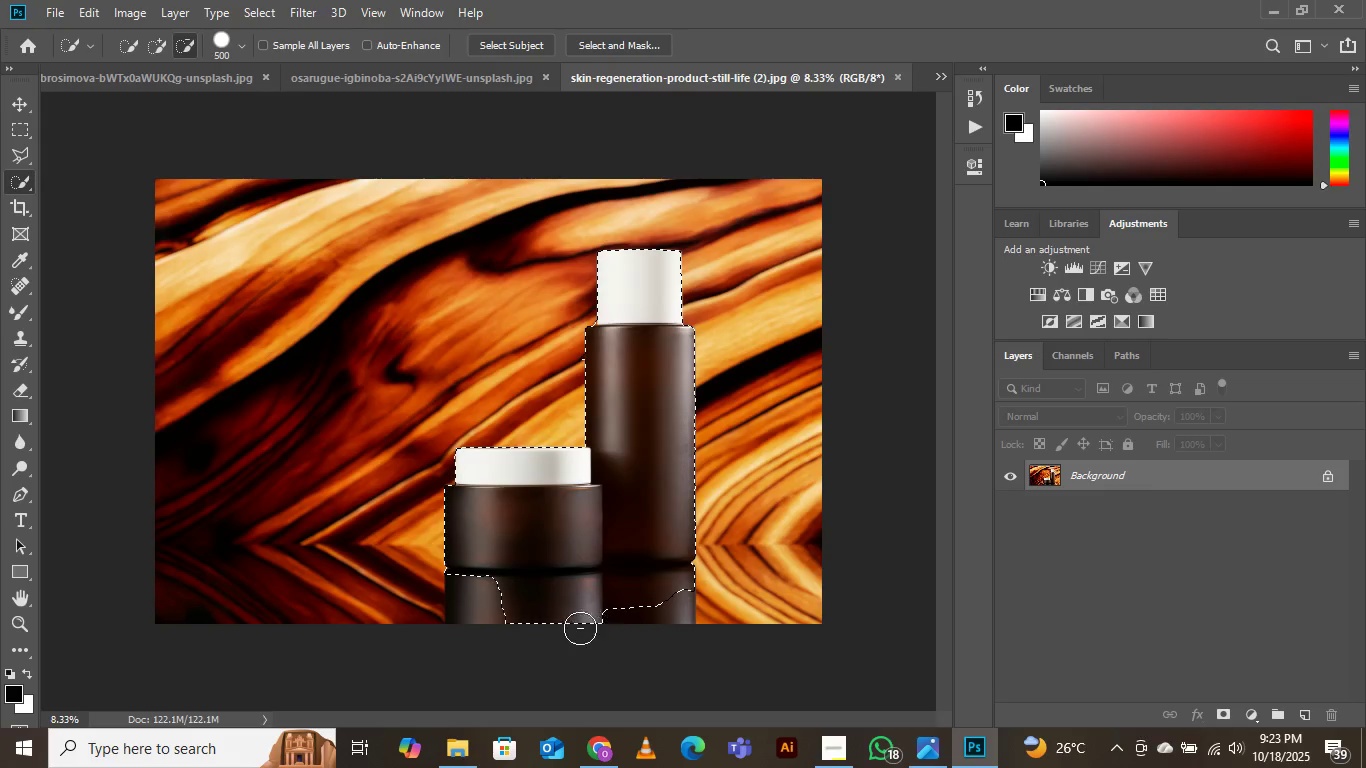 
key(BracketLeft)
 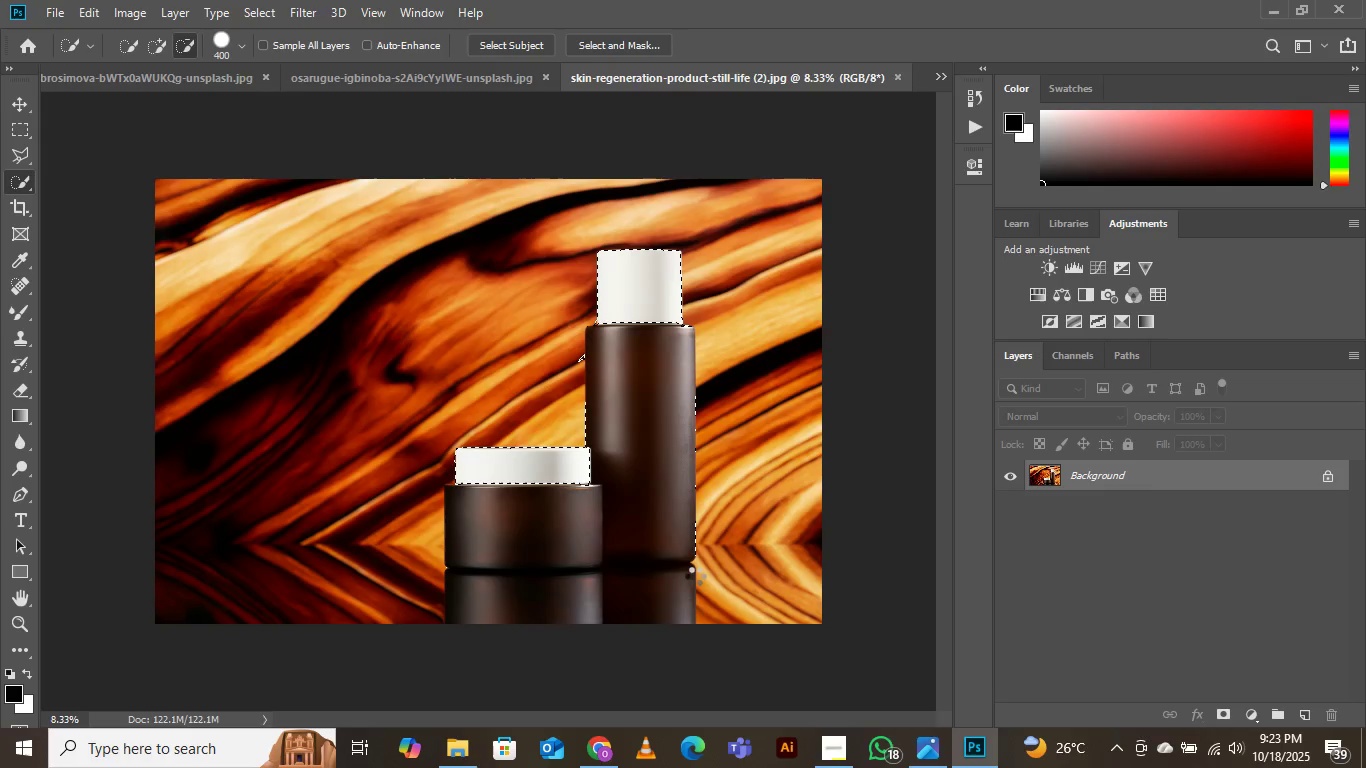 
wait(9.02)
 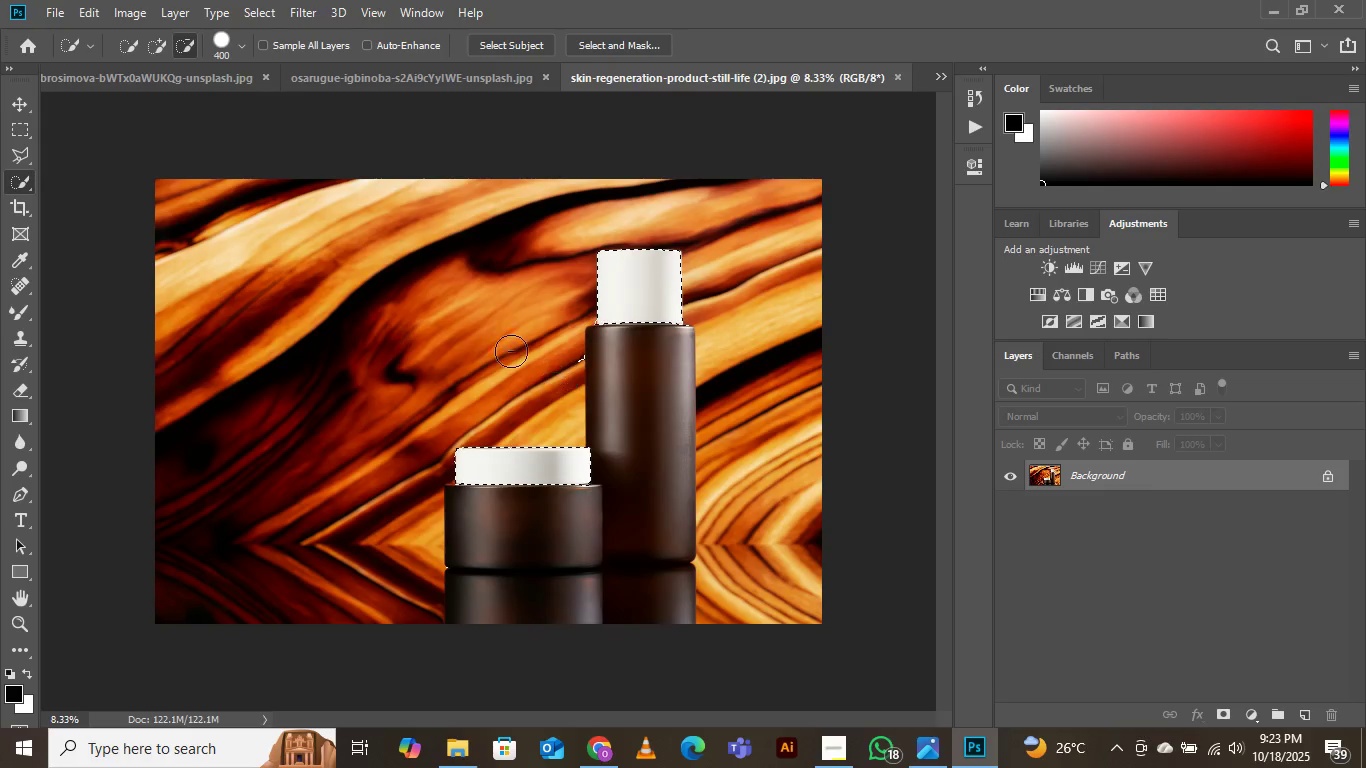 
key(Control+D)
 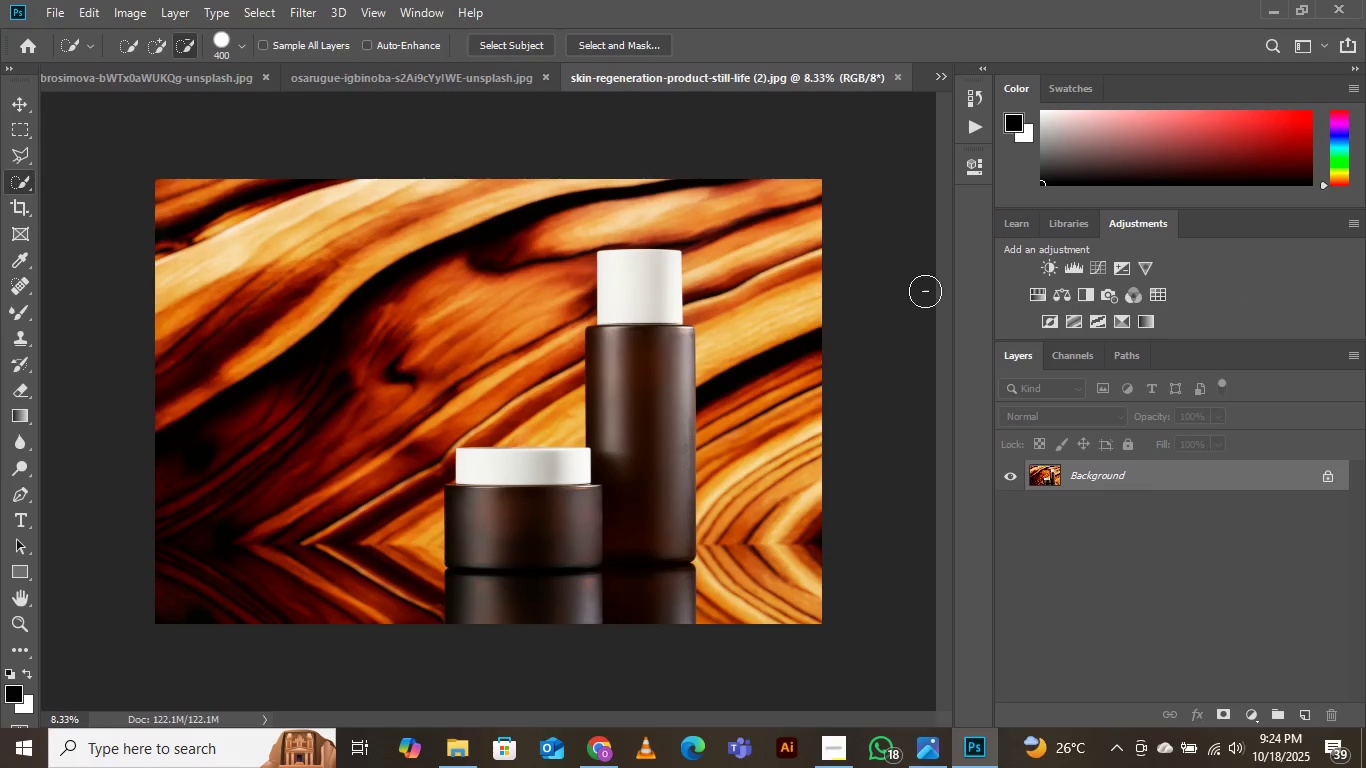 
wait(7.9)
 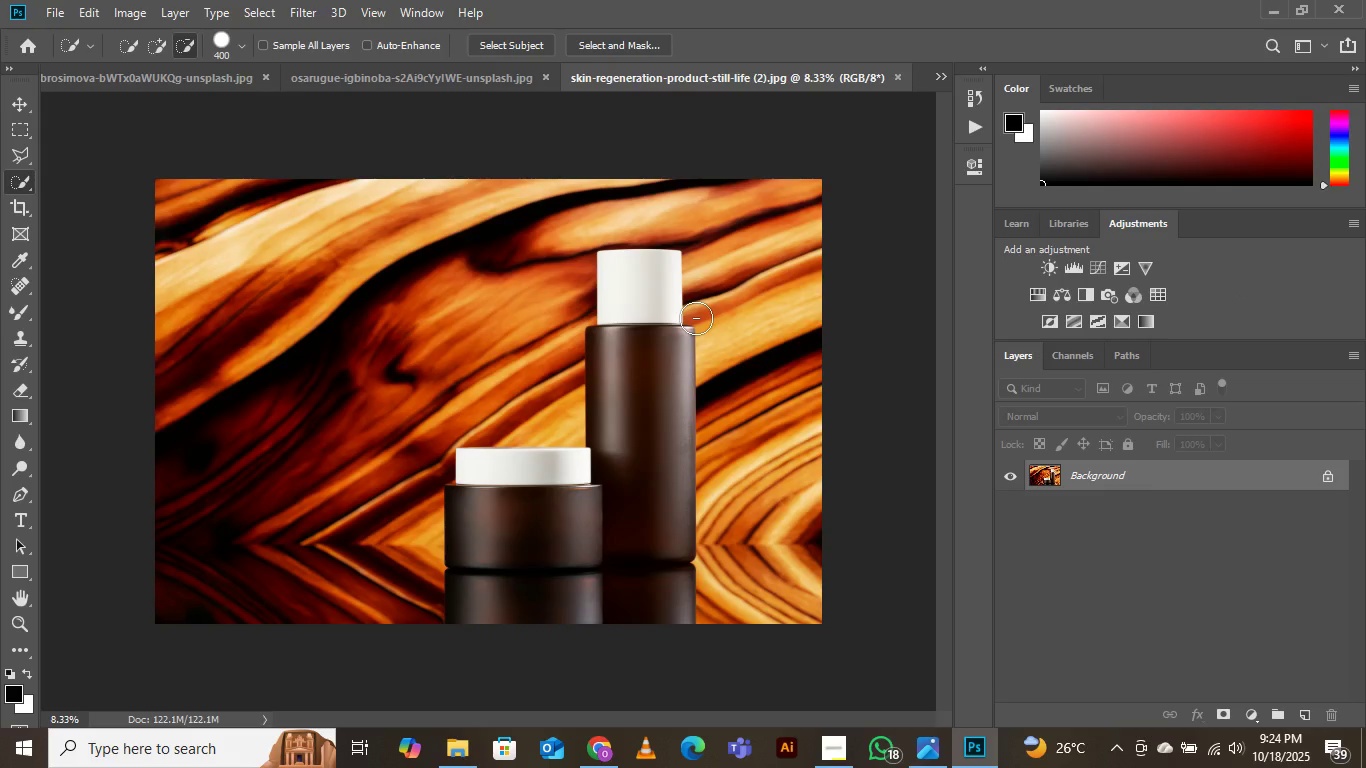 
left_click([942, 76])
 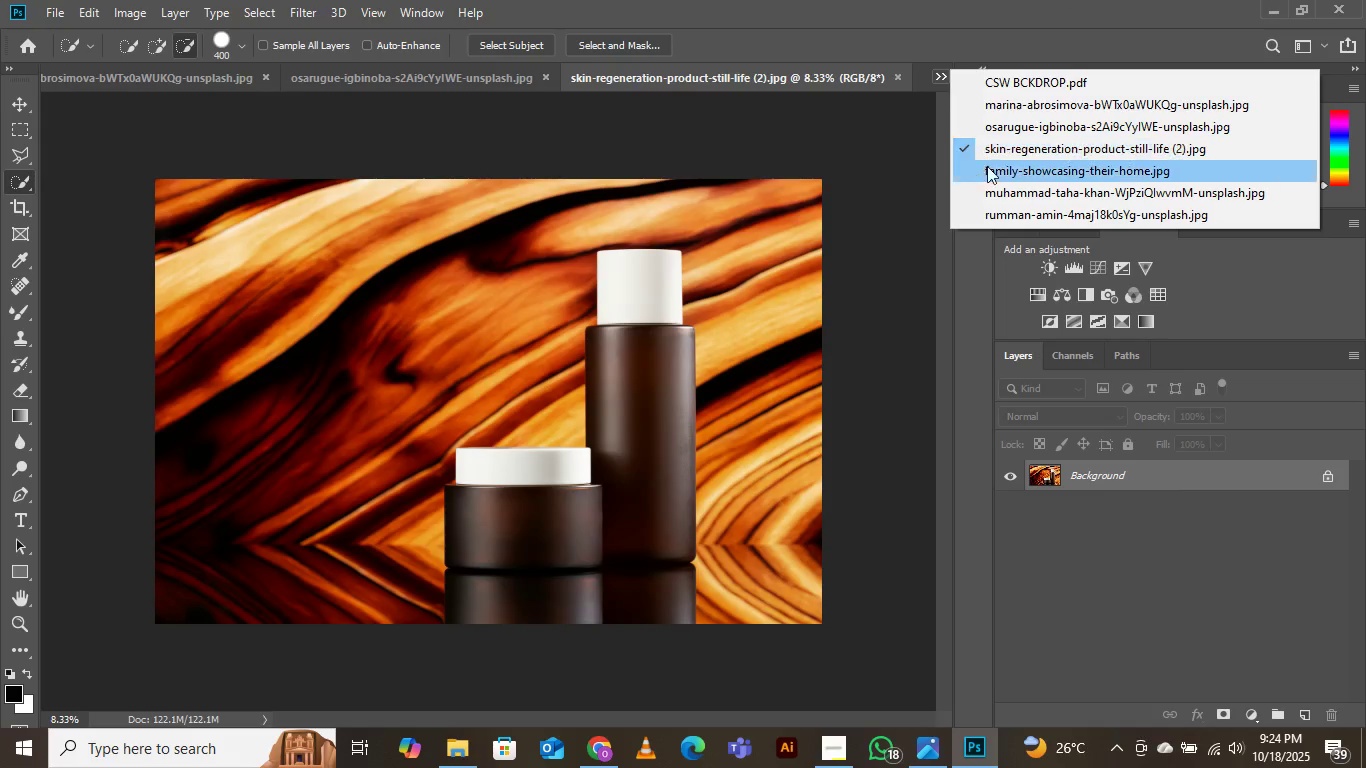 
left_click([992, 176])
 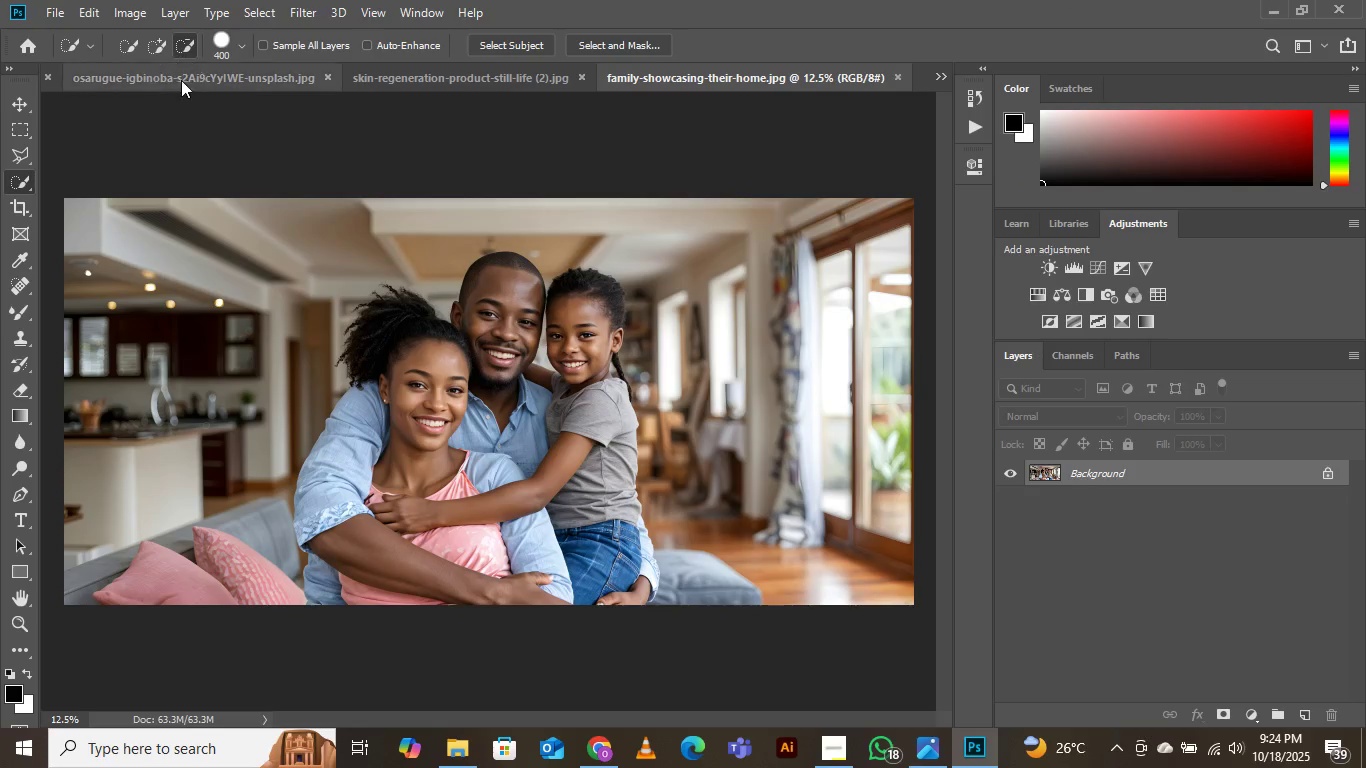 
left_click([253, 14])
 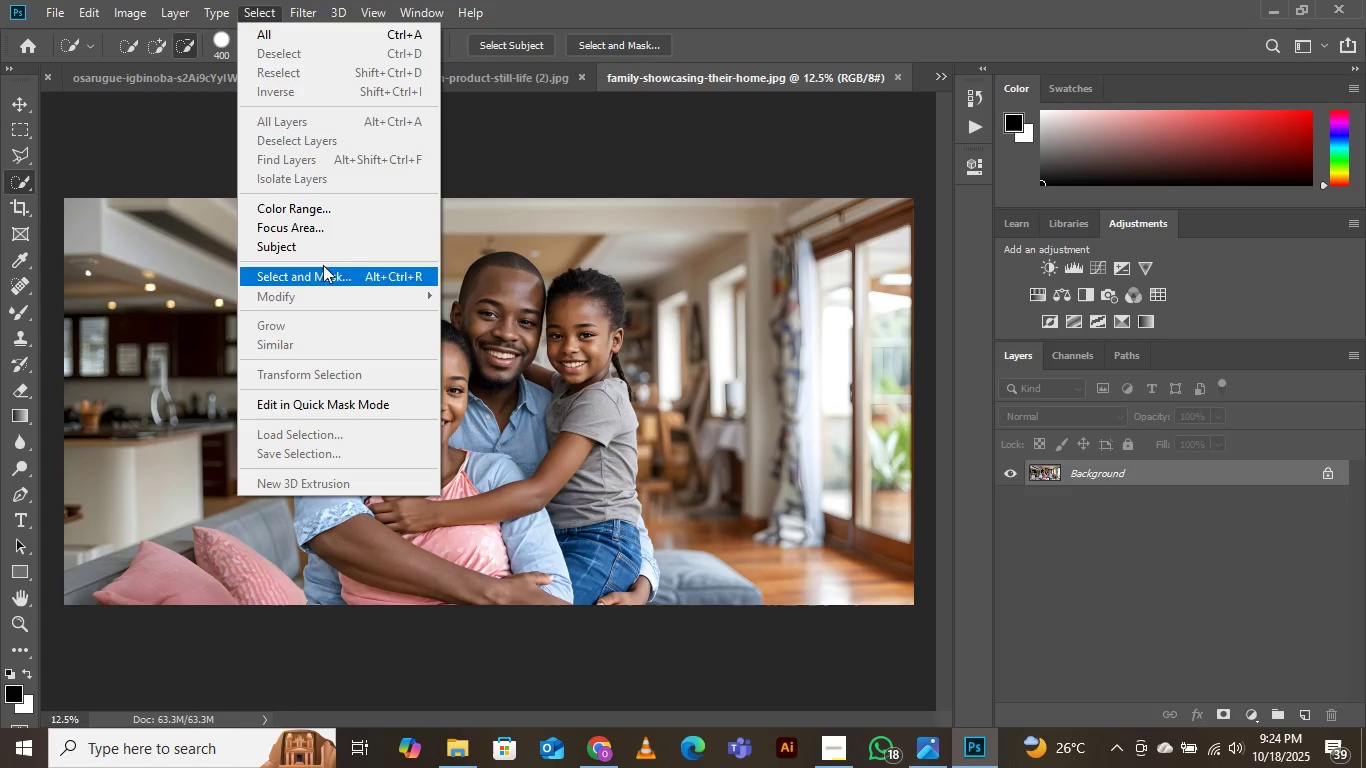 
wait(7.04)
 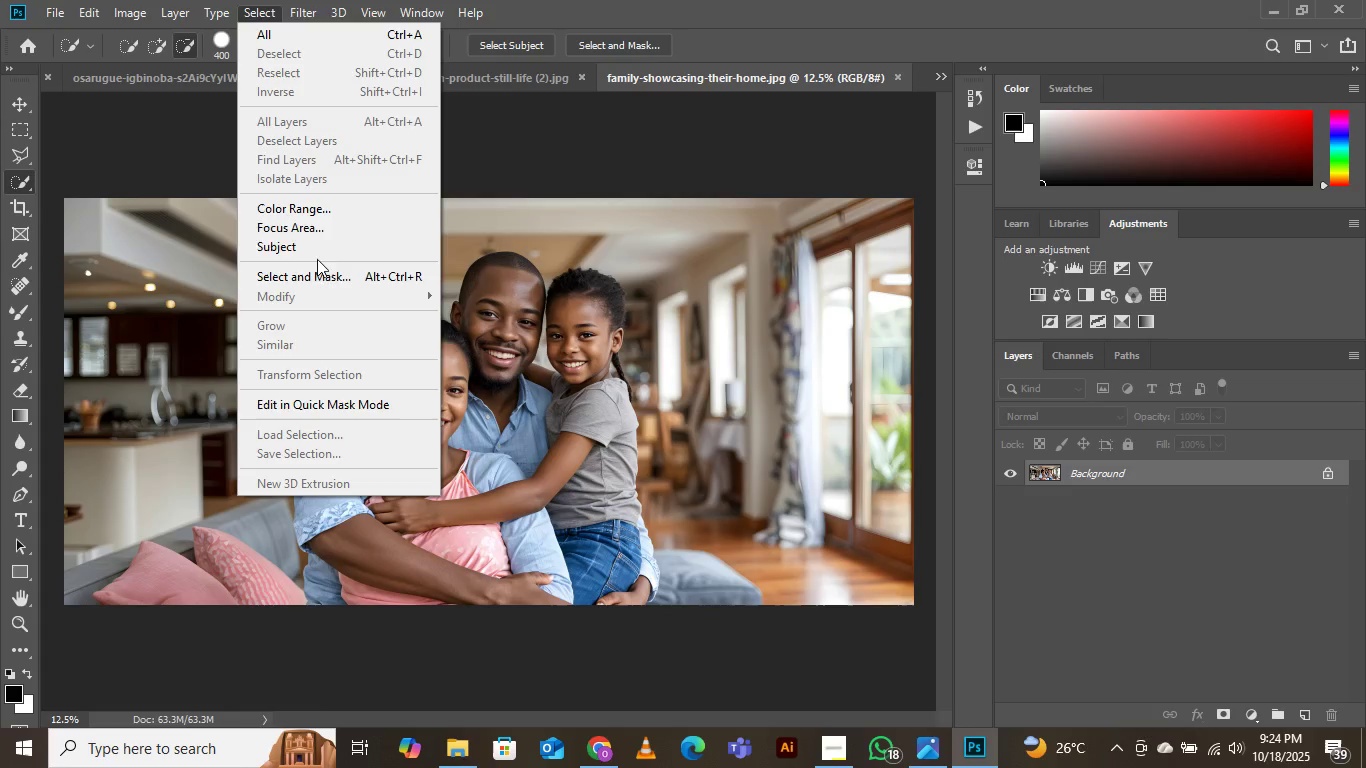 
left_click([320, 251])
 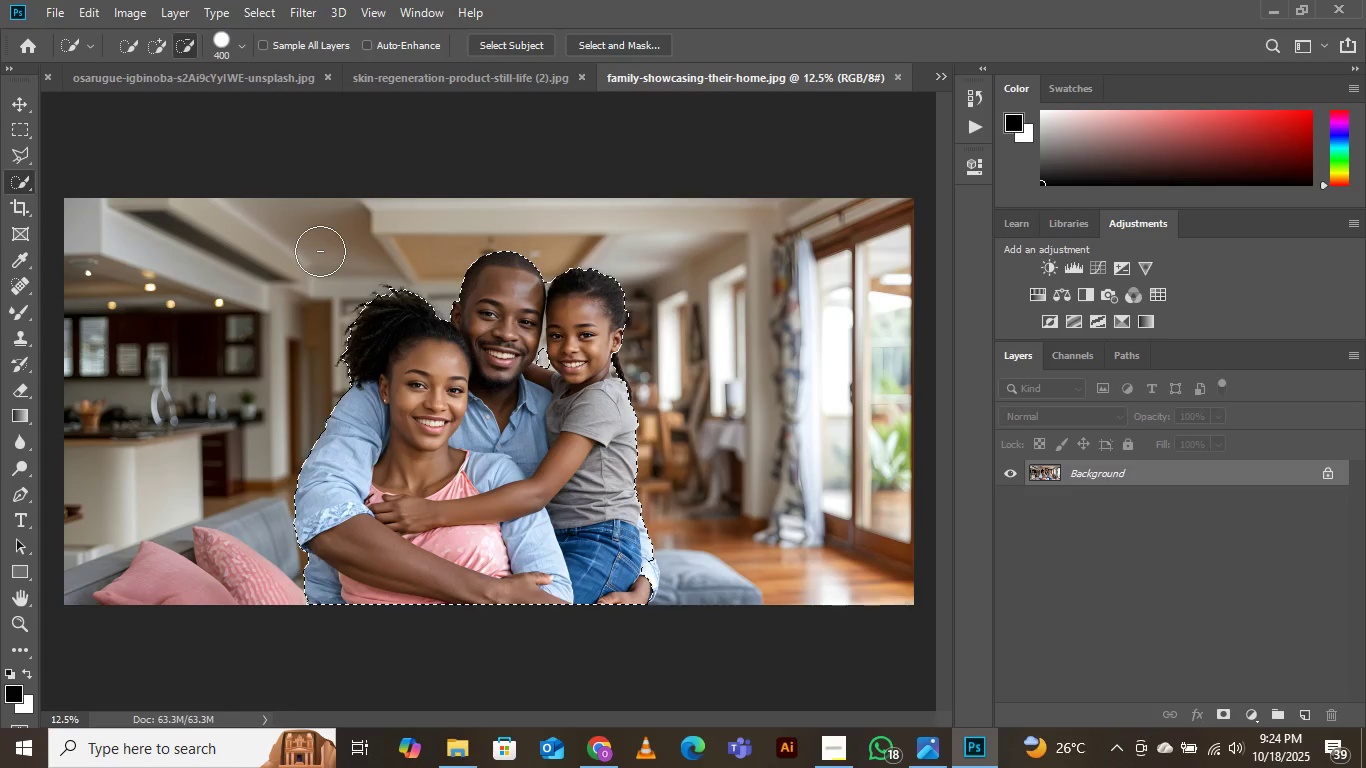 
wait(6.05)
 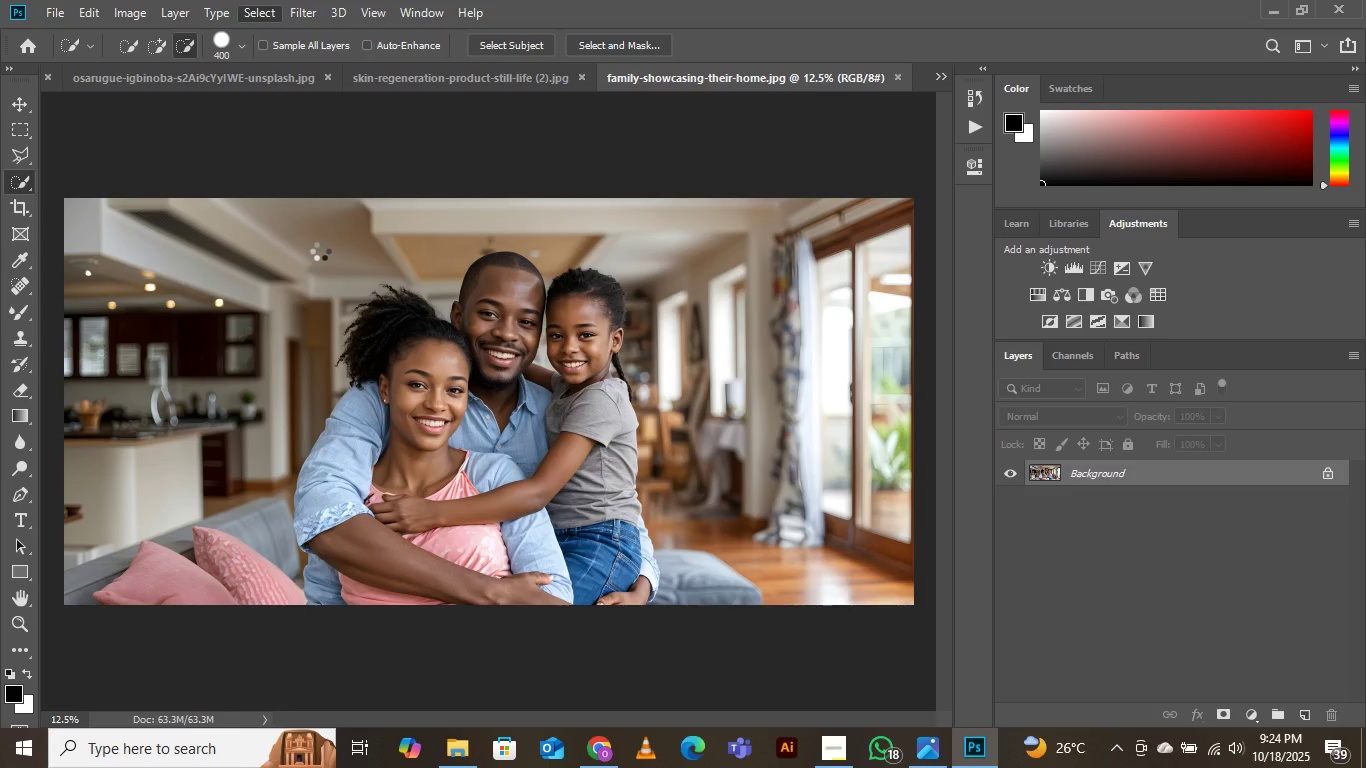 
key(Control+J)
 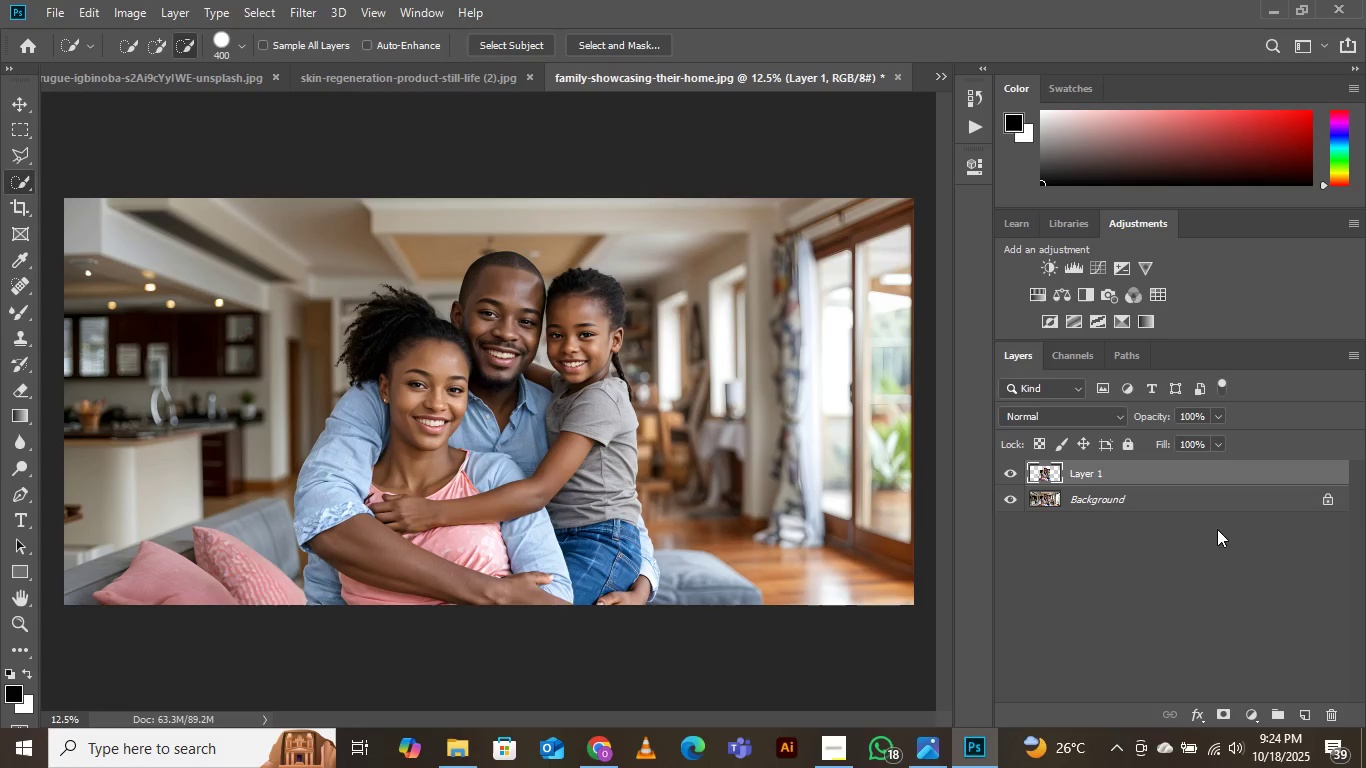 
left_click([1219, 504])
 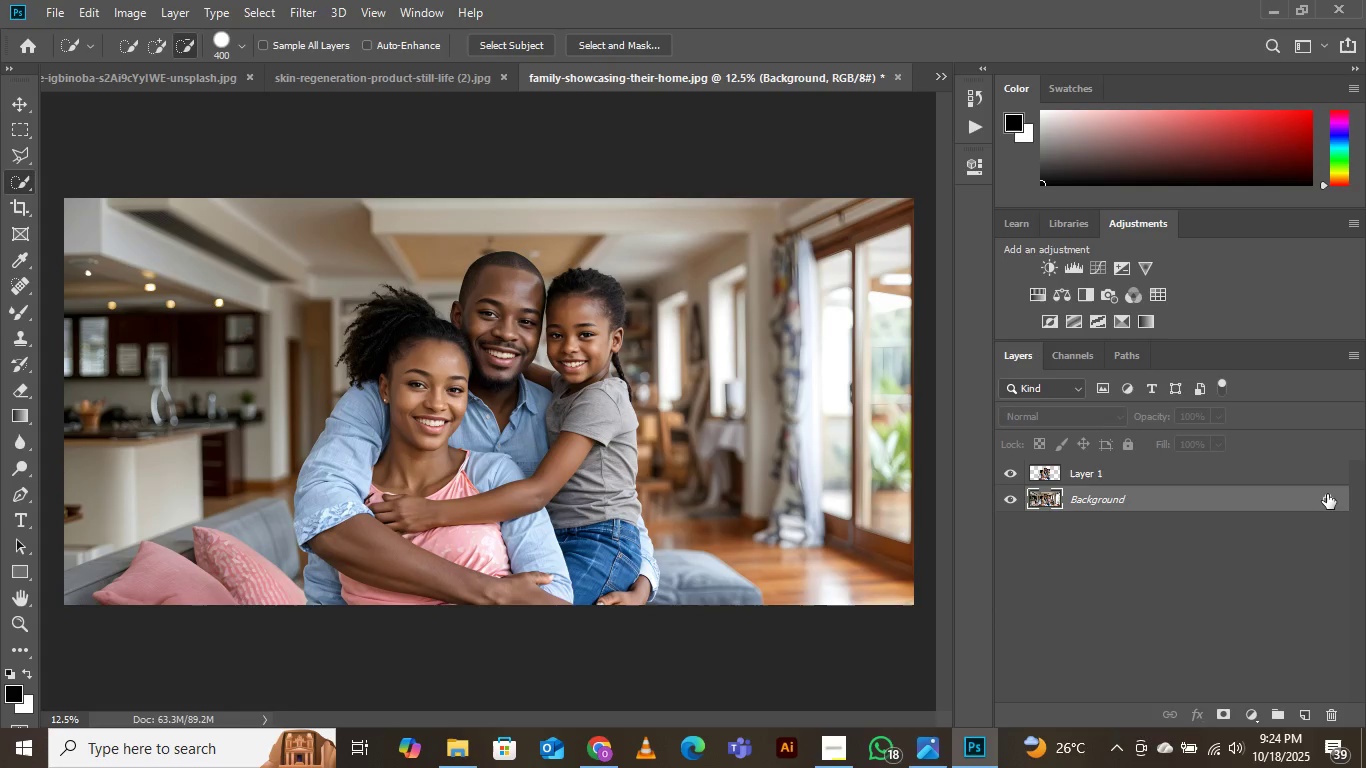 
left_click([1327, 494])
 